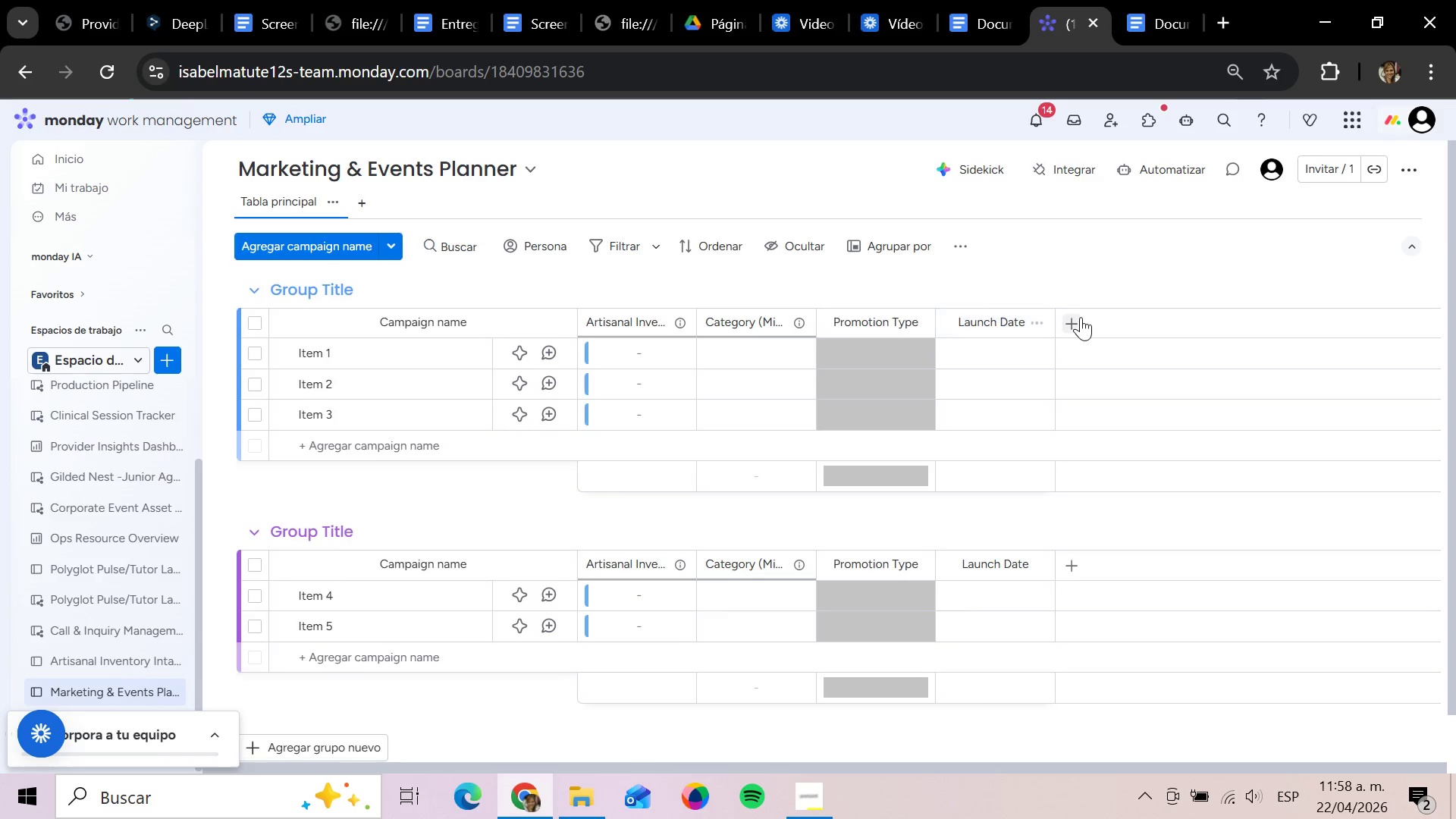 
left_click([1079, 318])
 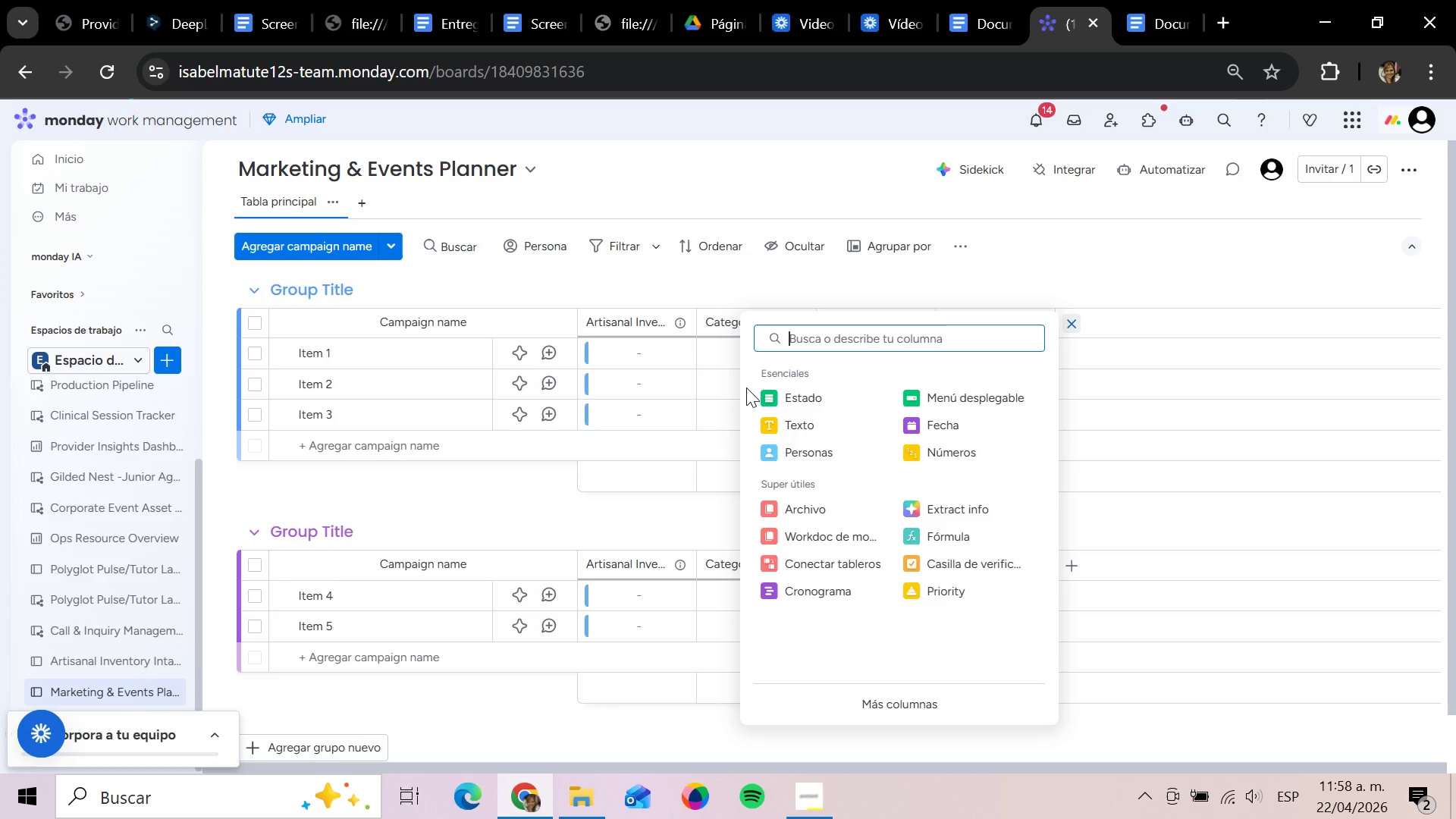 
double_click([801, 392])
 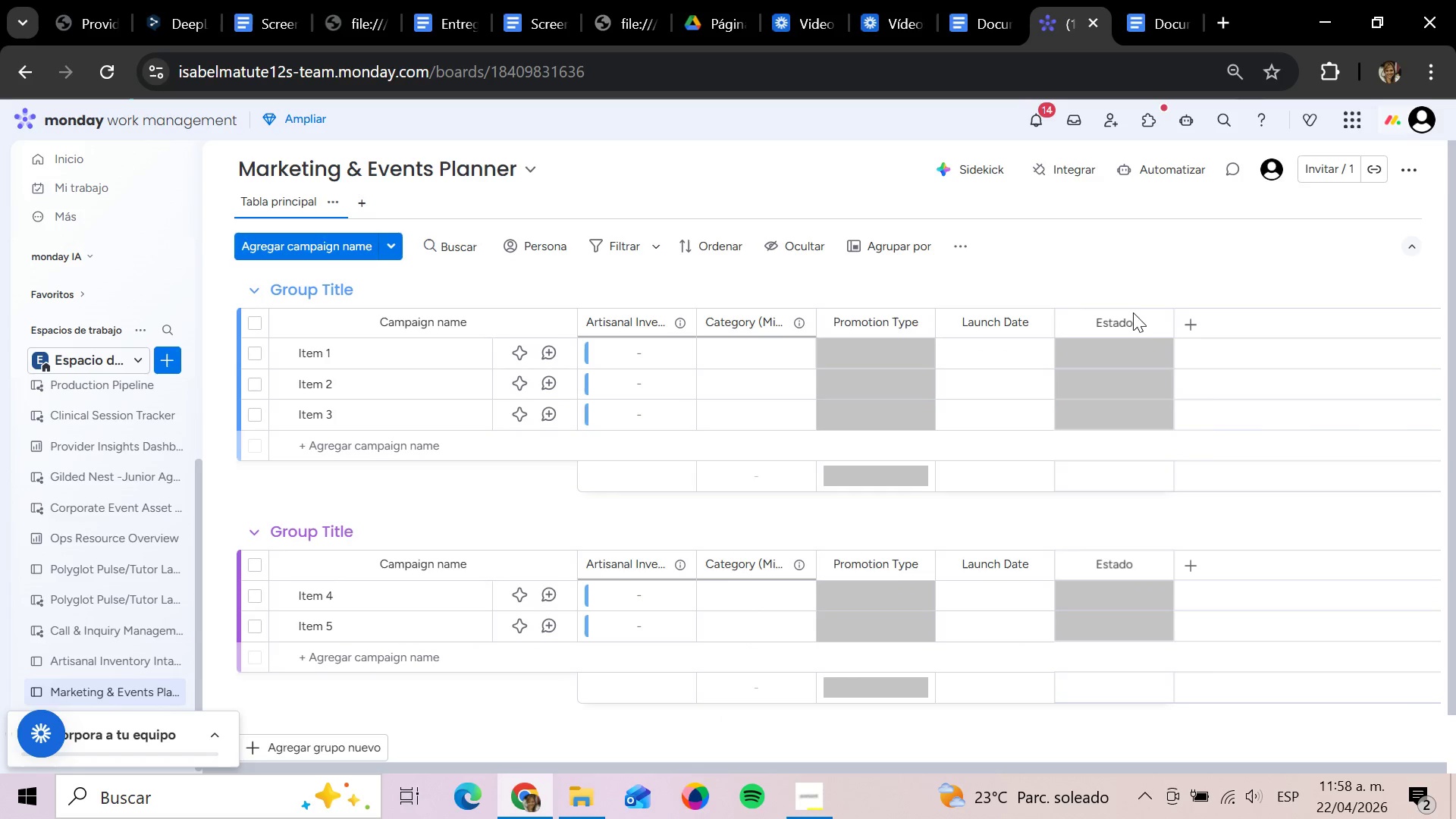 
left_click([1130, 322])
 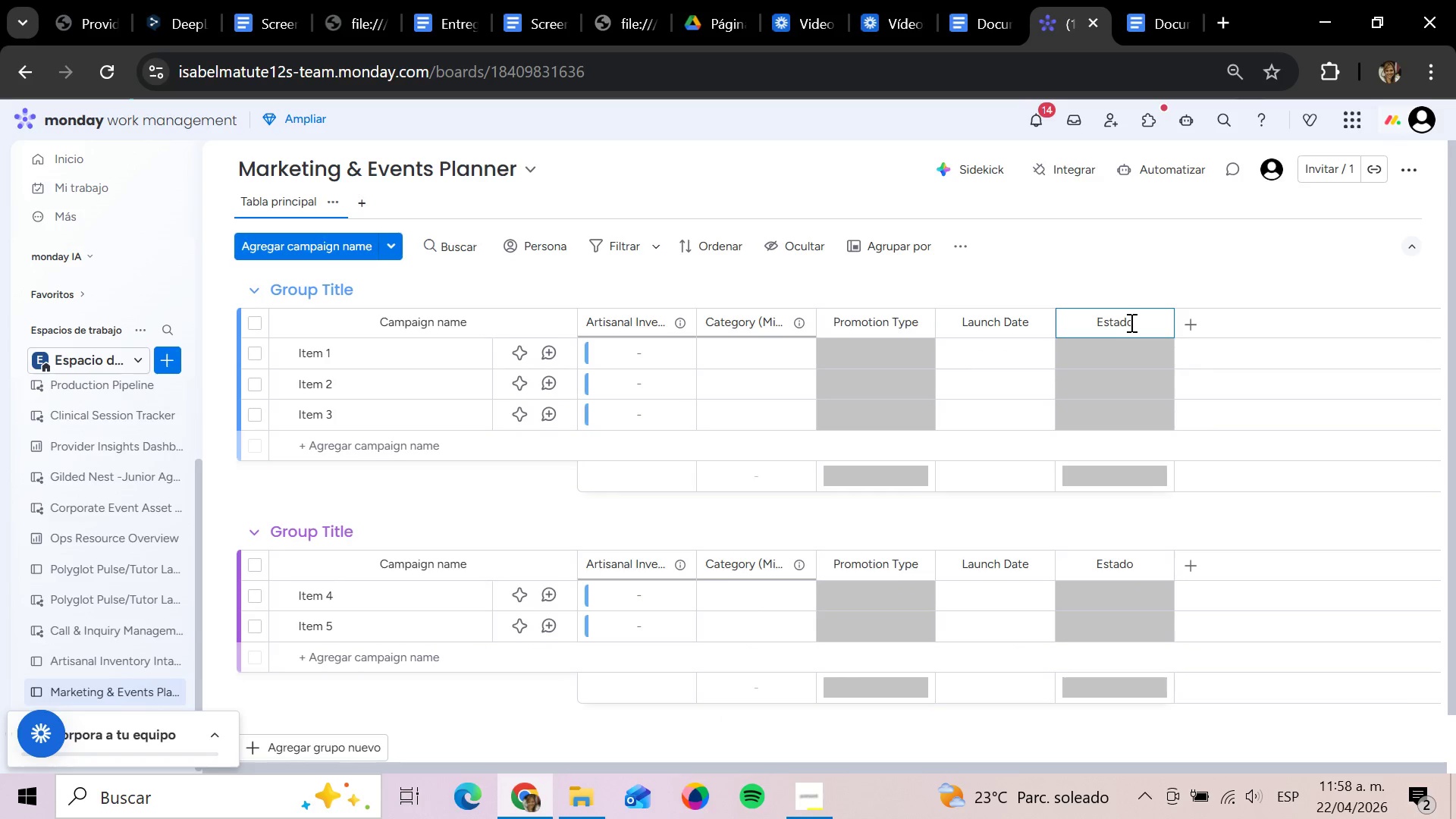 
hold_key(key=Backspace, duration=1.31)
 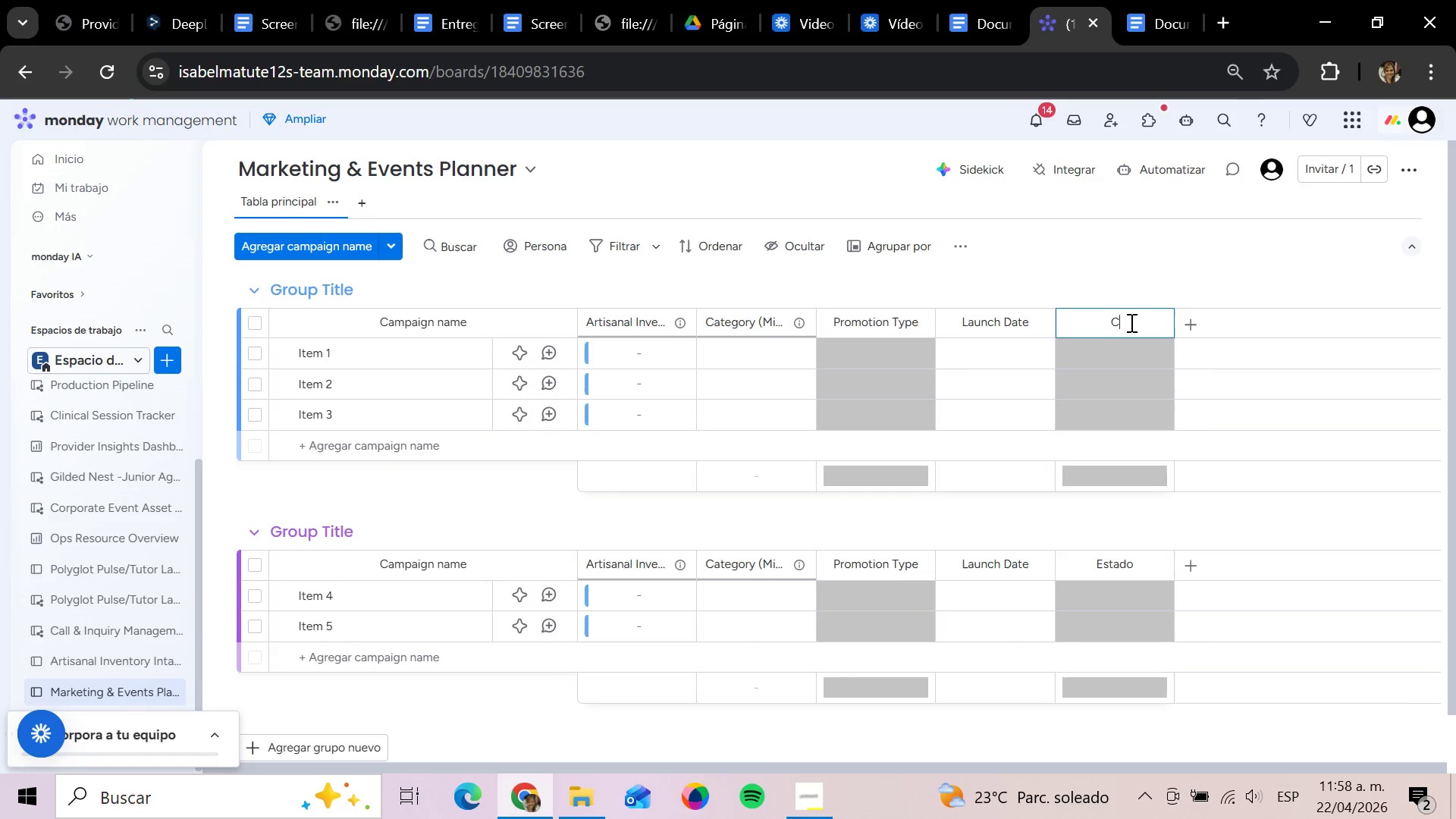 
type(Campaign Stats)
key(Backspace)
type(us)
 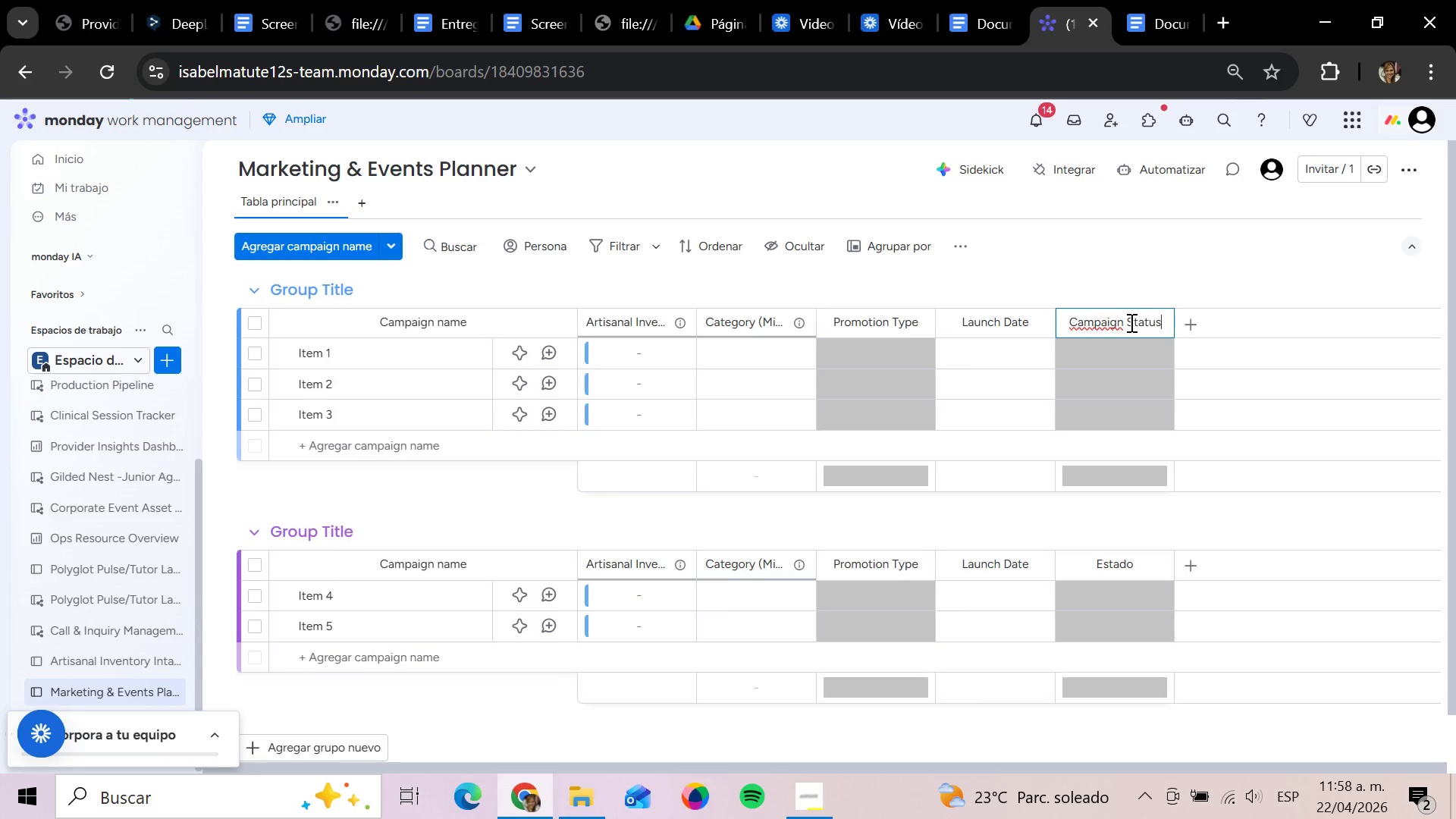 
key(Enter)
 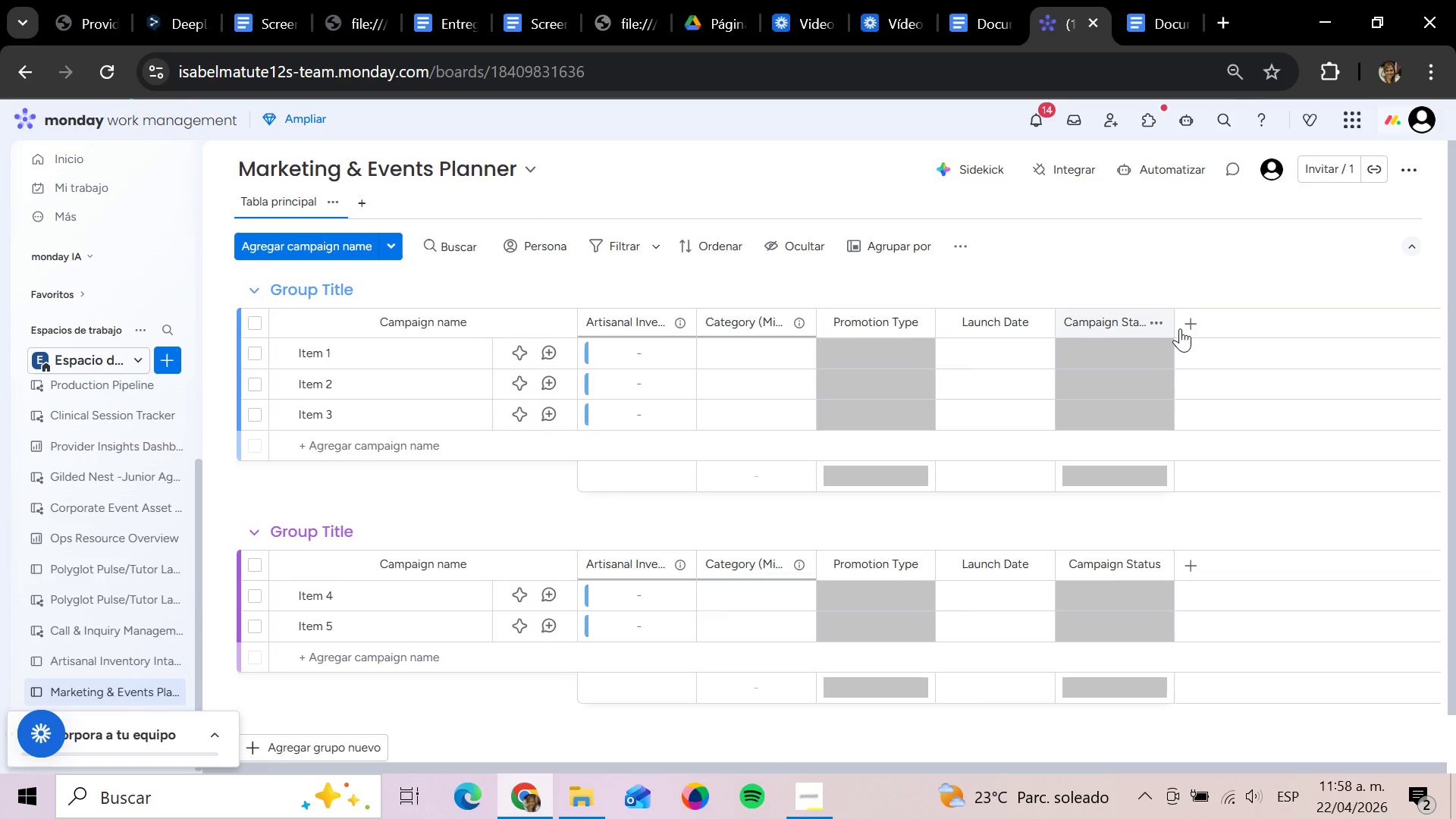 
left_click([1188, 329])
 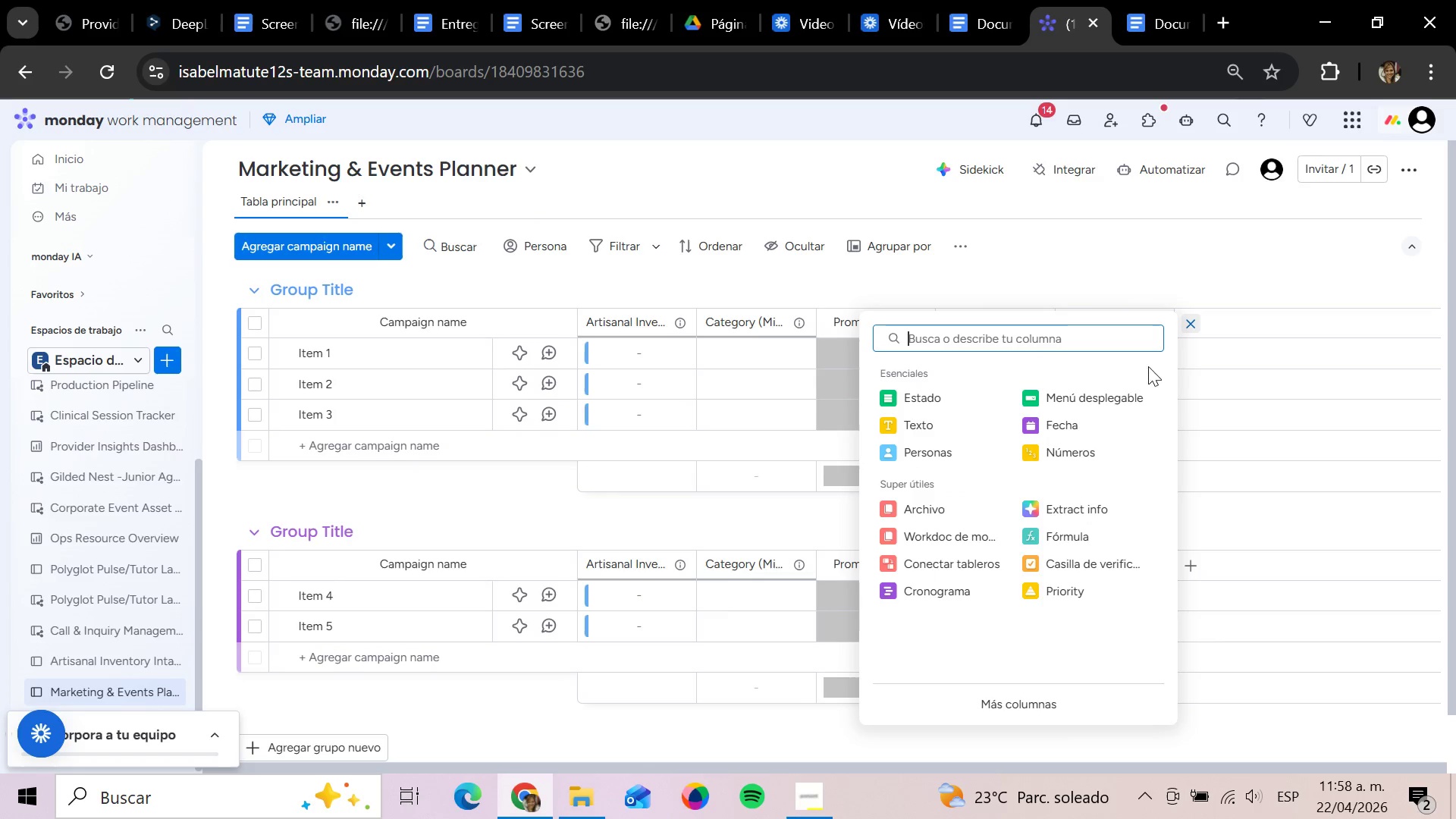 
left_click([1194, 324])
 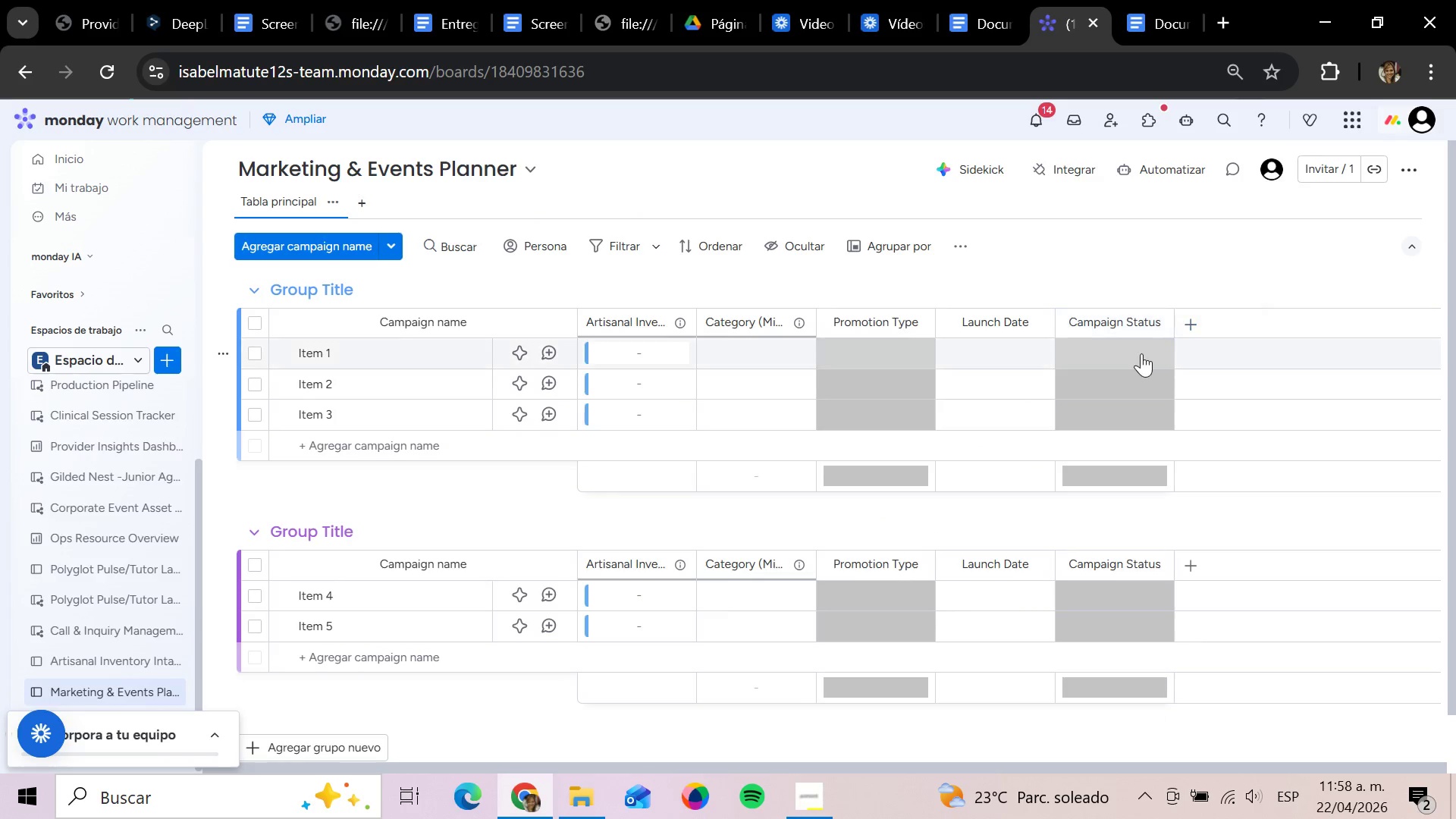 
left_click([1141, 353])
 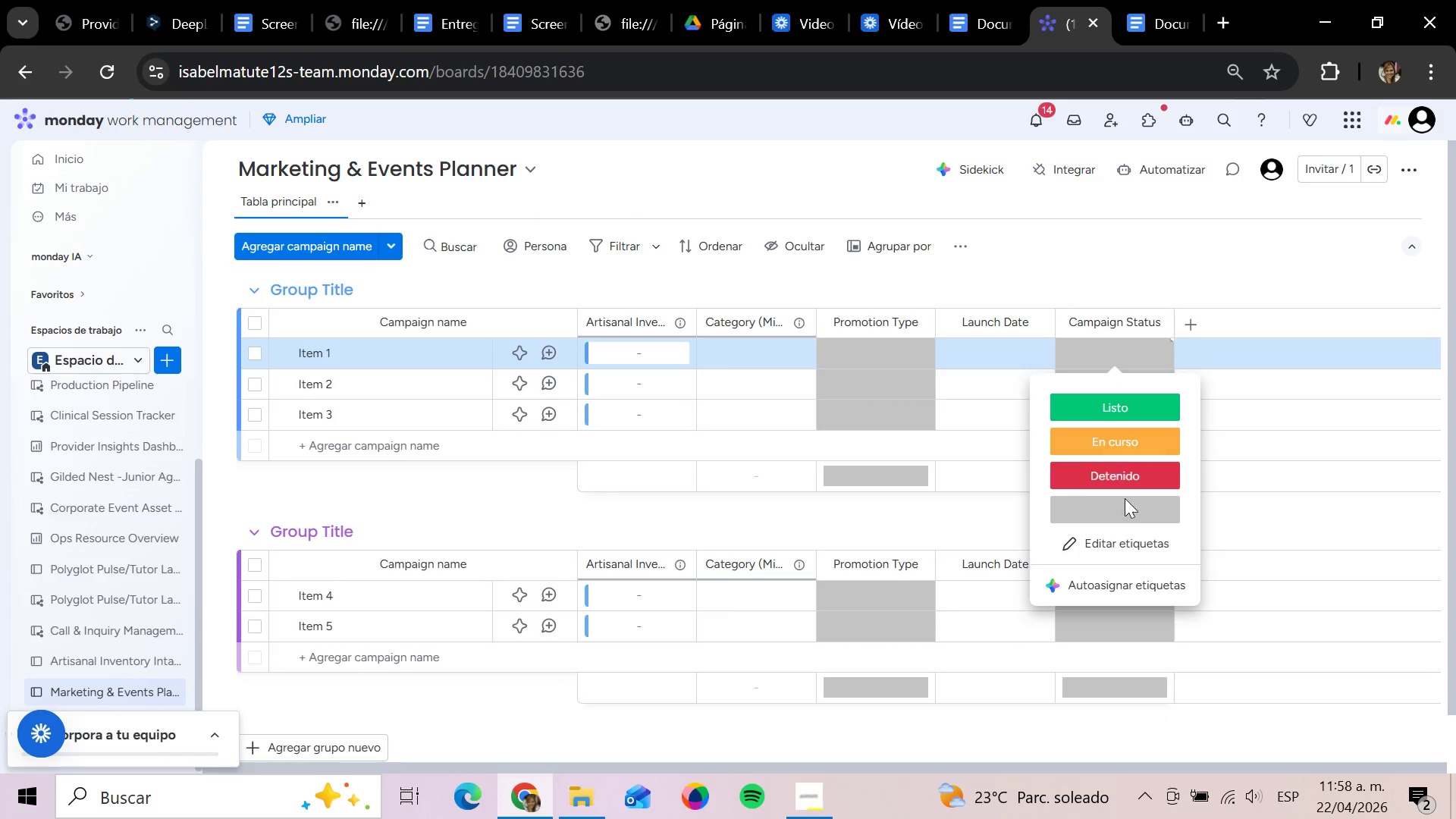 
left_click([1136, 534])
 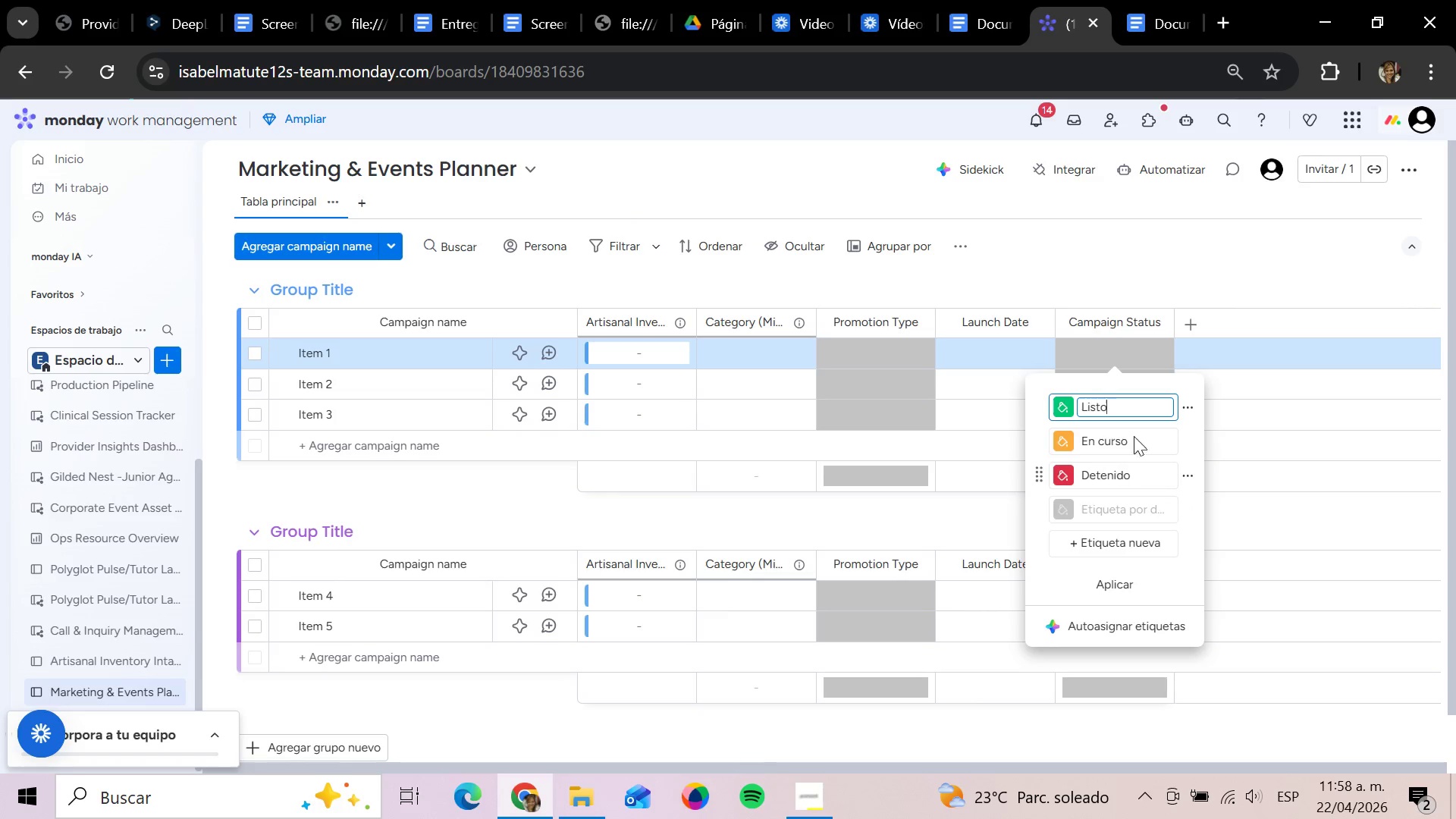 
key(Backspace)
key(Backspace)
key(Backspace)
key(Backspace)
key(Backspace)
key(Backspace)
key(Backspace)
type(Compe)
key(Backspace)
type(le)
key(Backspace)
type(eted)
 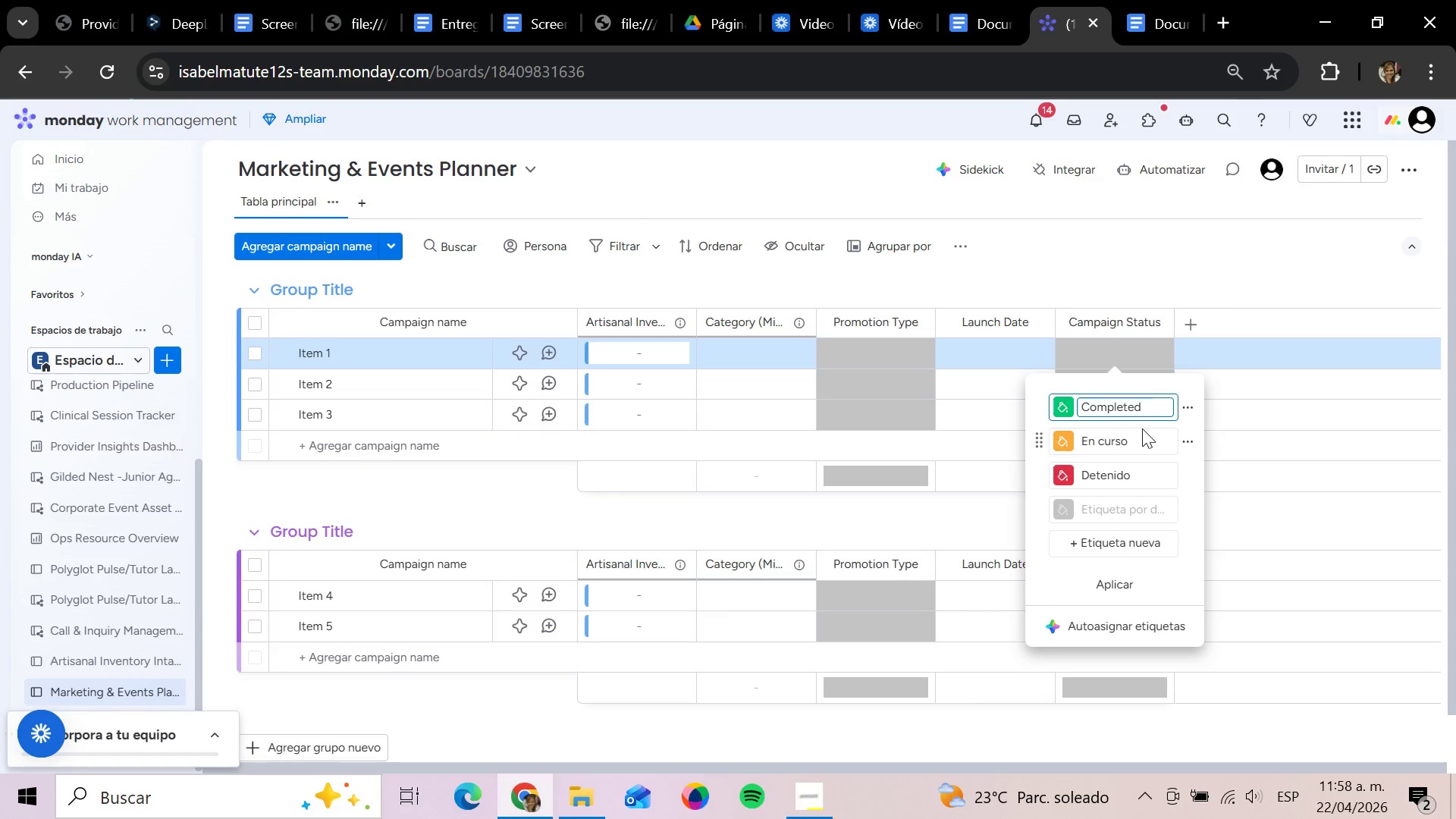 
key(Enter)
 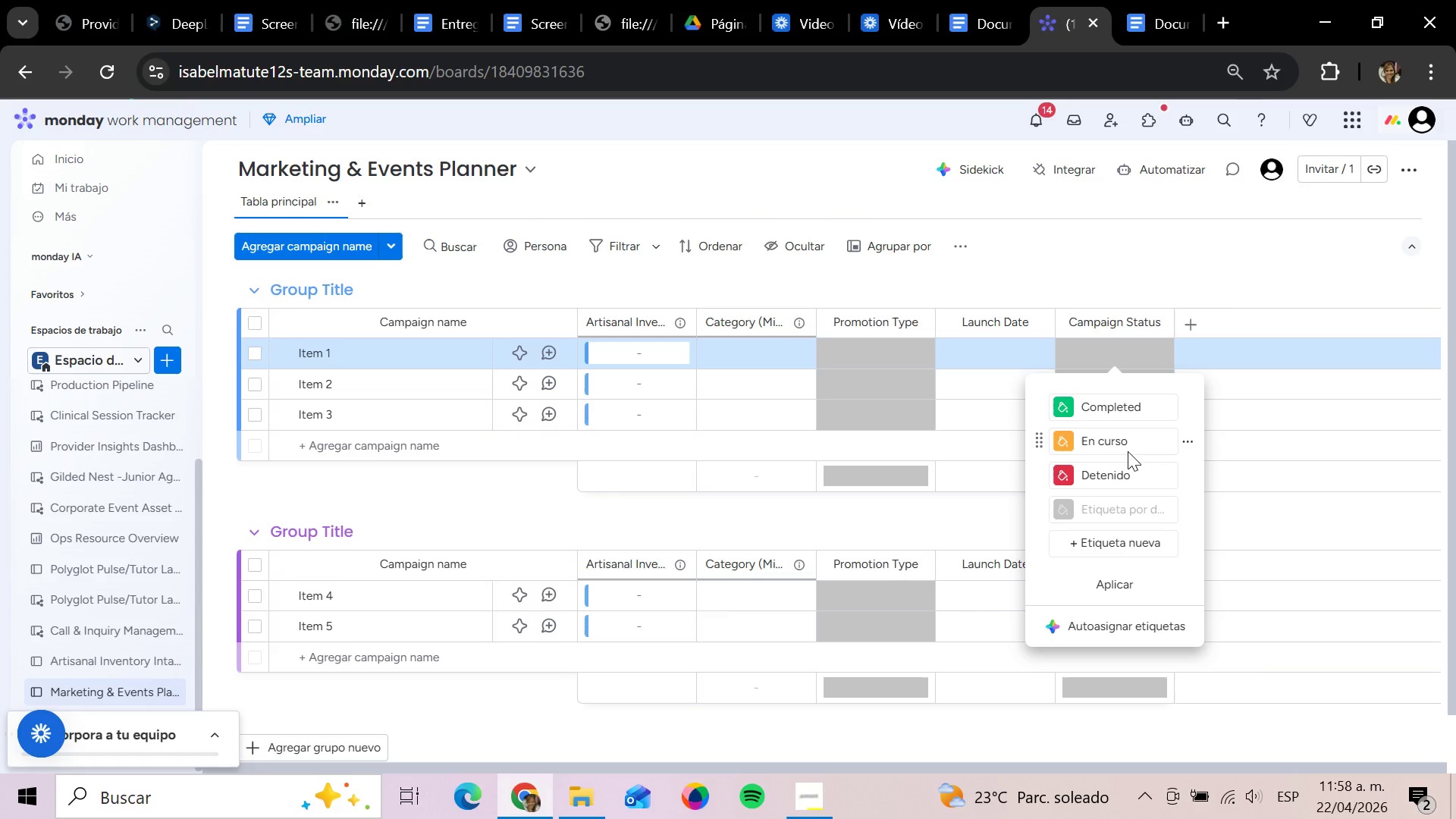 
left_click([1126, 439])
 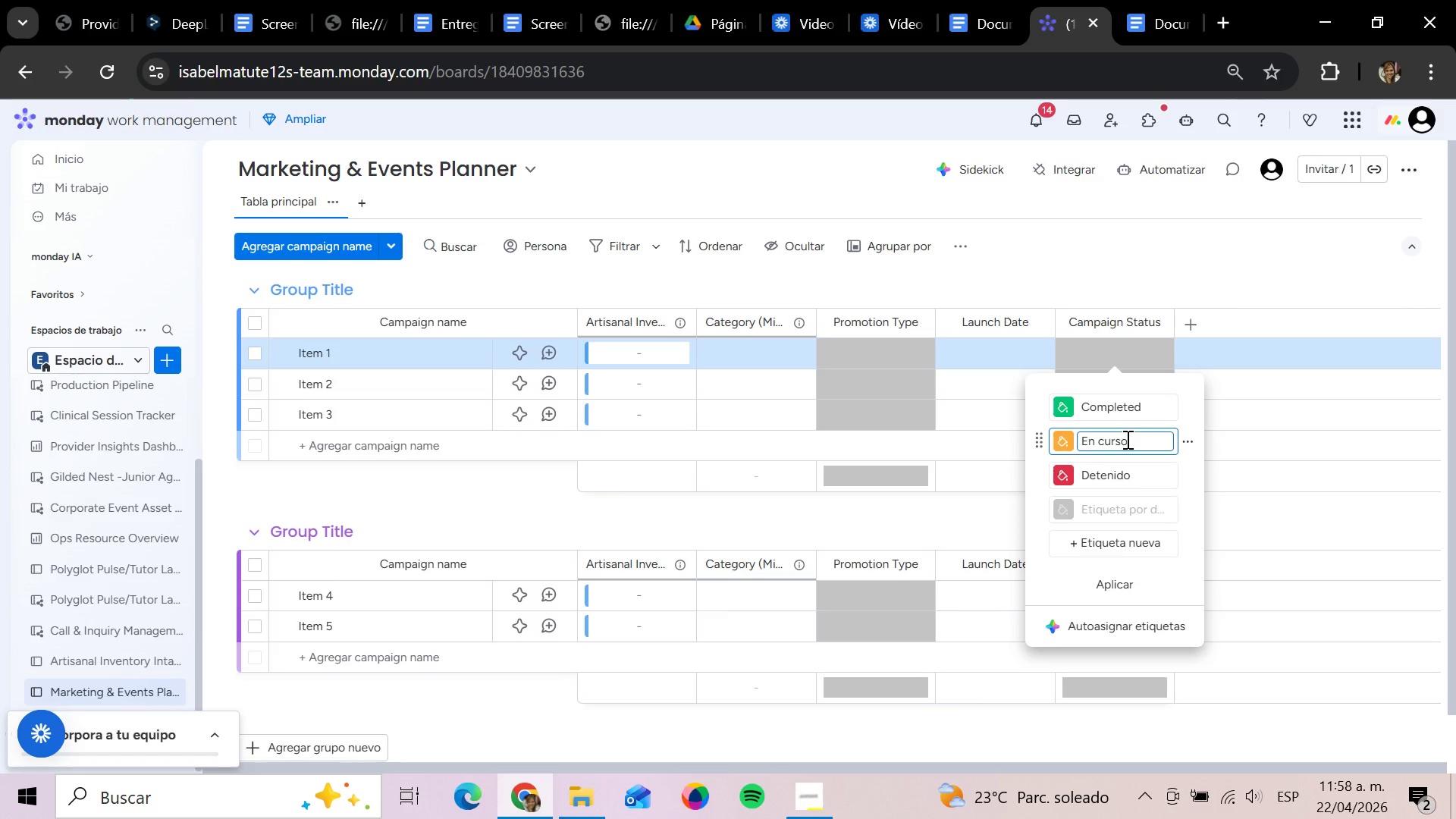 
hold_key(key=Backspace, duration=1.3)
 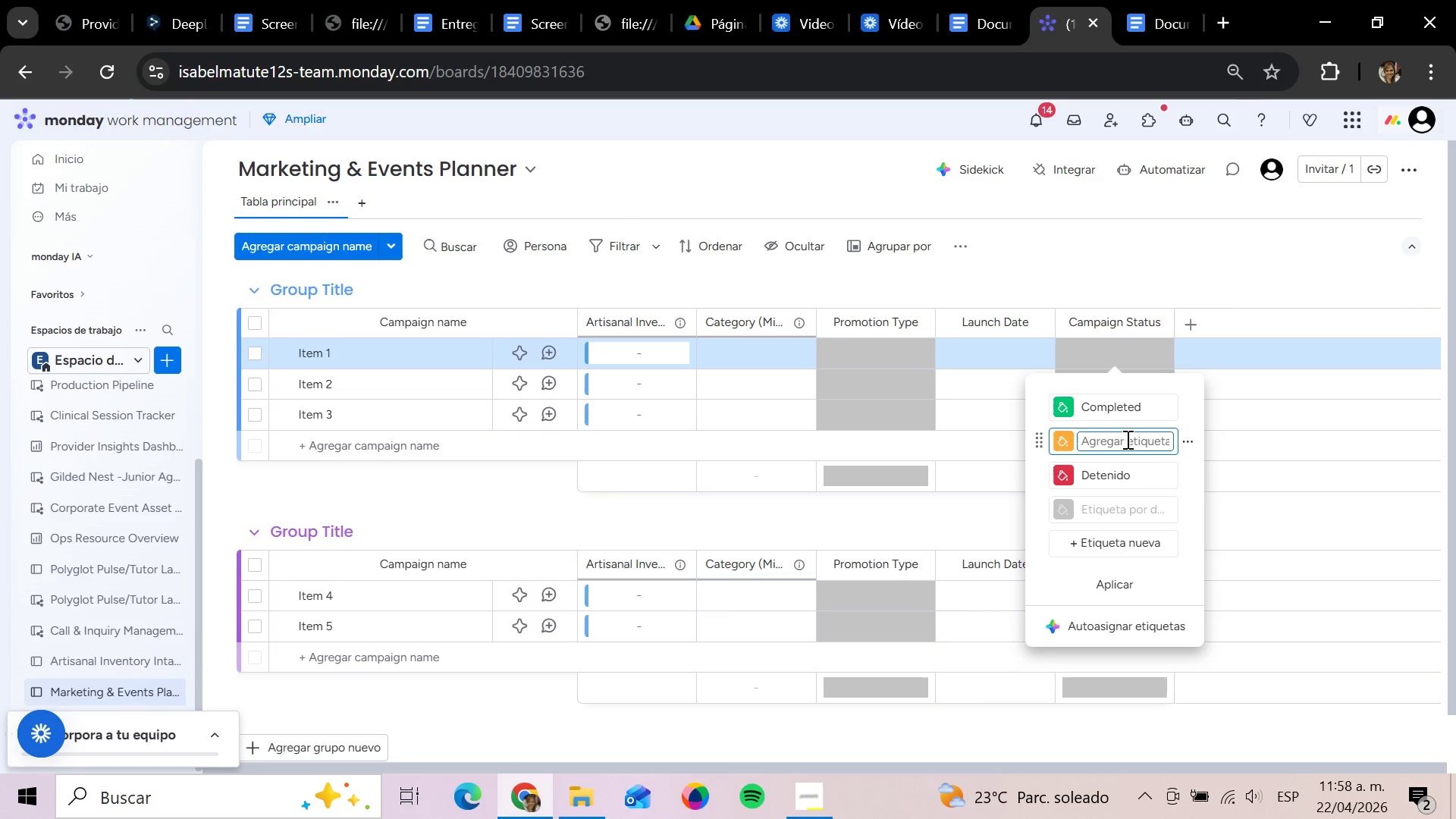 
type(P)
key(Backspace)
type(U)
key(Backspace)
type(In p)
key(Backspace)
type(PROG)
key(Backspace)
key(Backspace)
key(Backspace)
type(o)
key(Backspace)
type(rogress)
 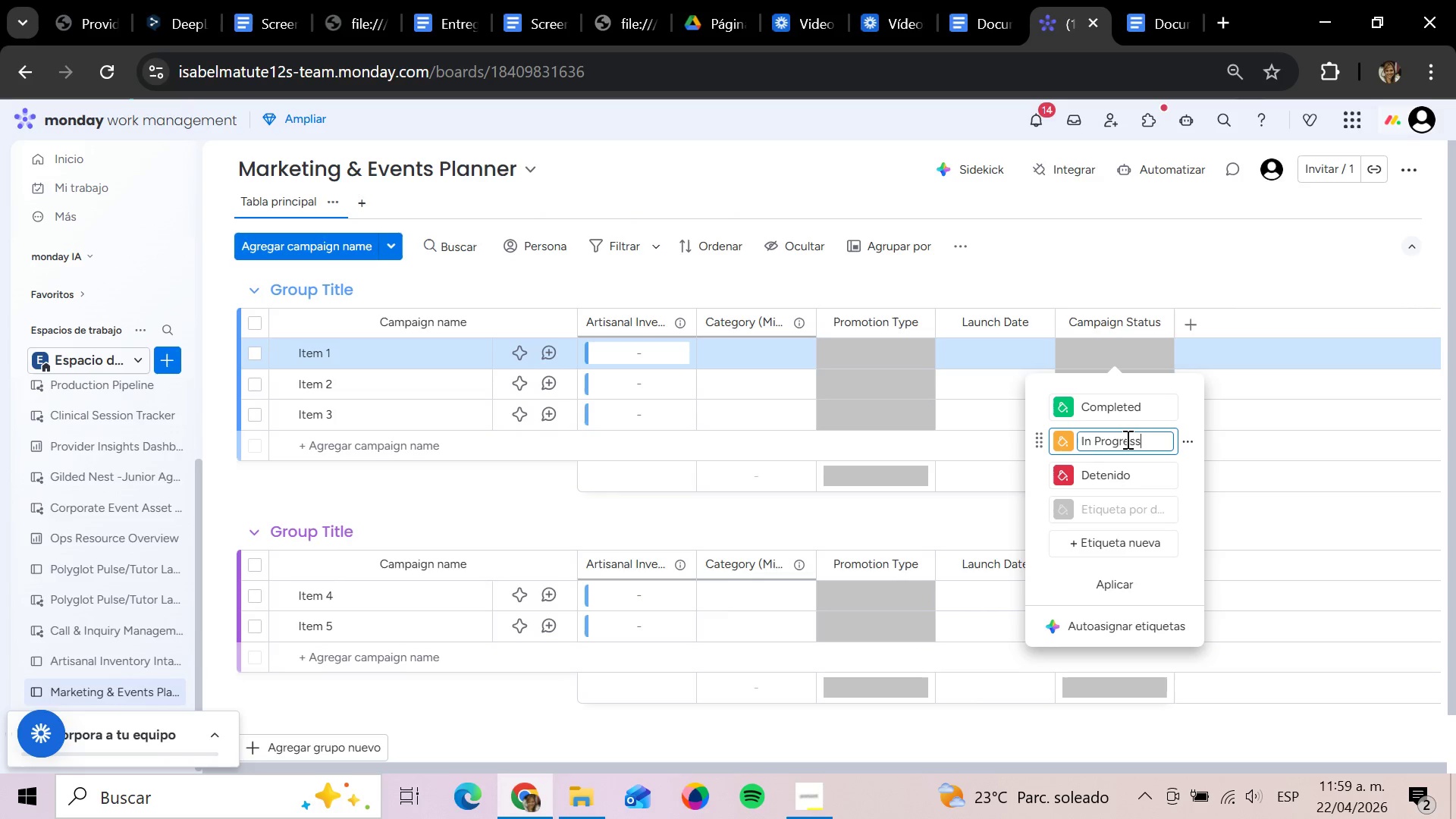 
key(Enter)
 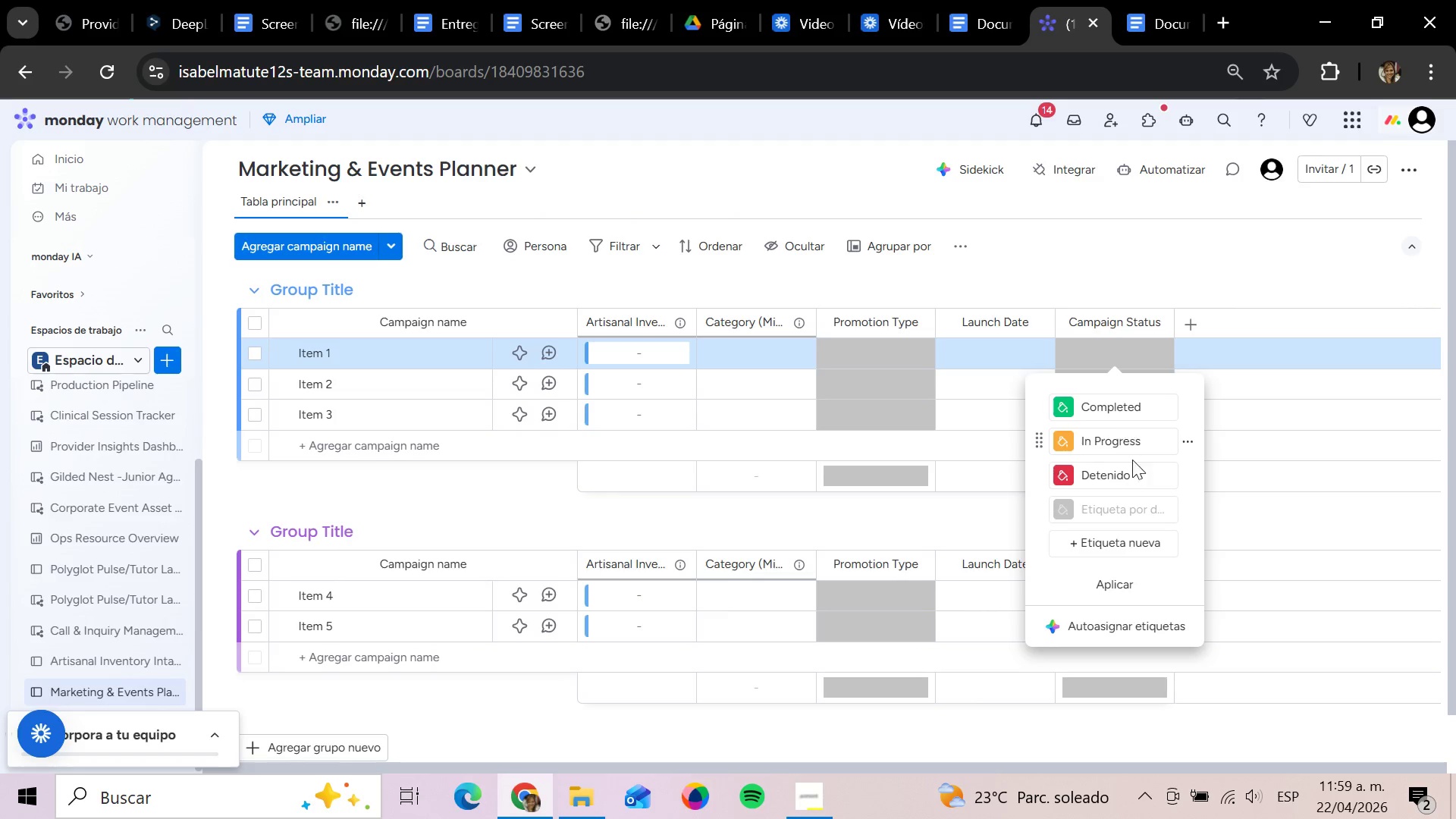 
left_click([1137, 466])
 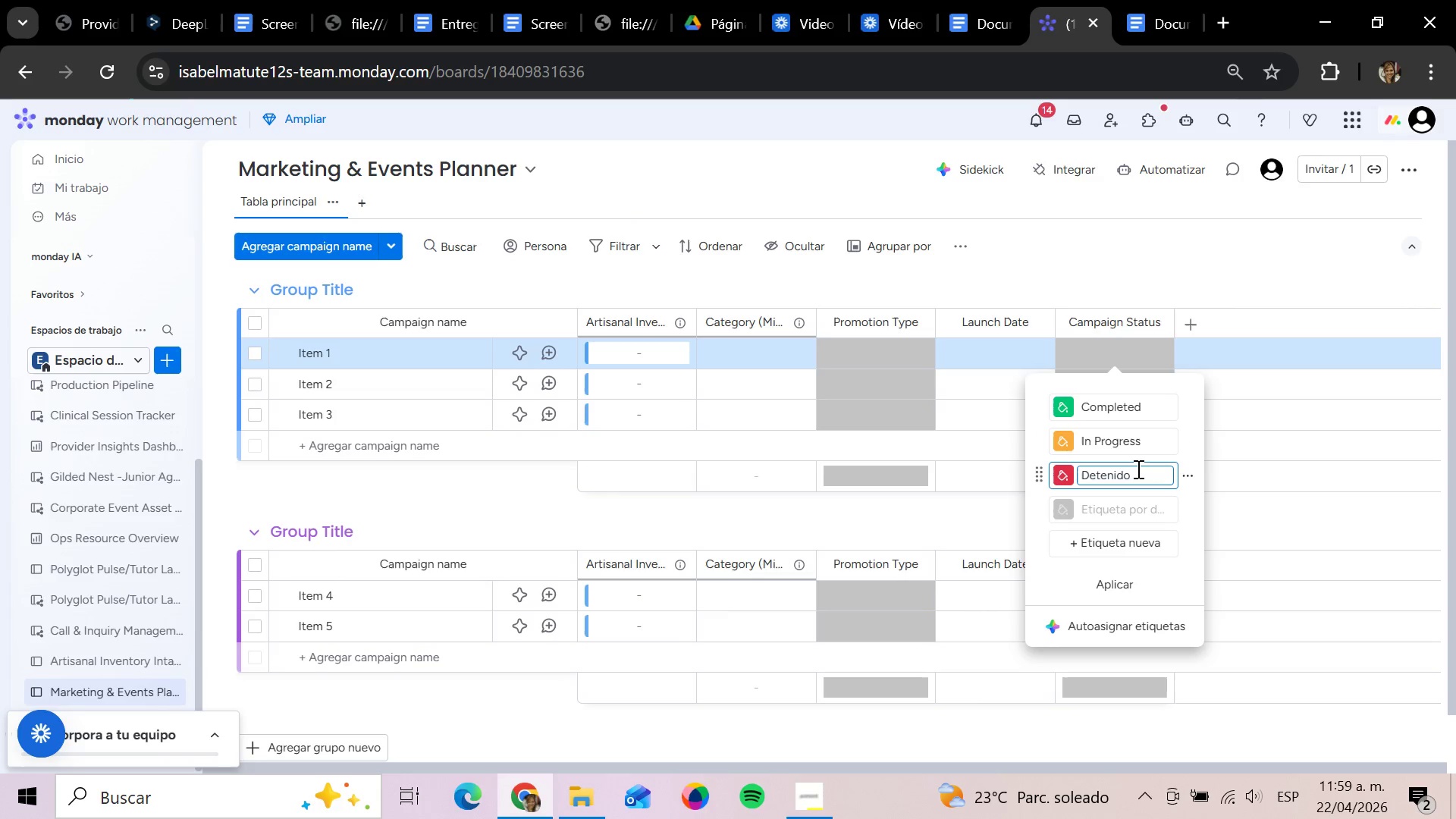 
hold_key(key=Backspace, duration=0.98)
 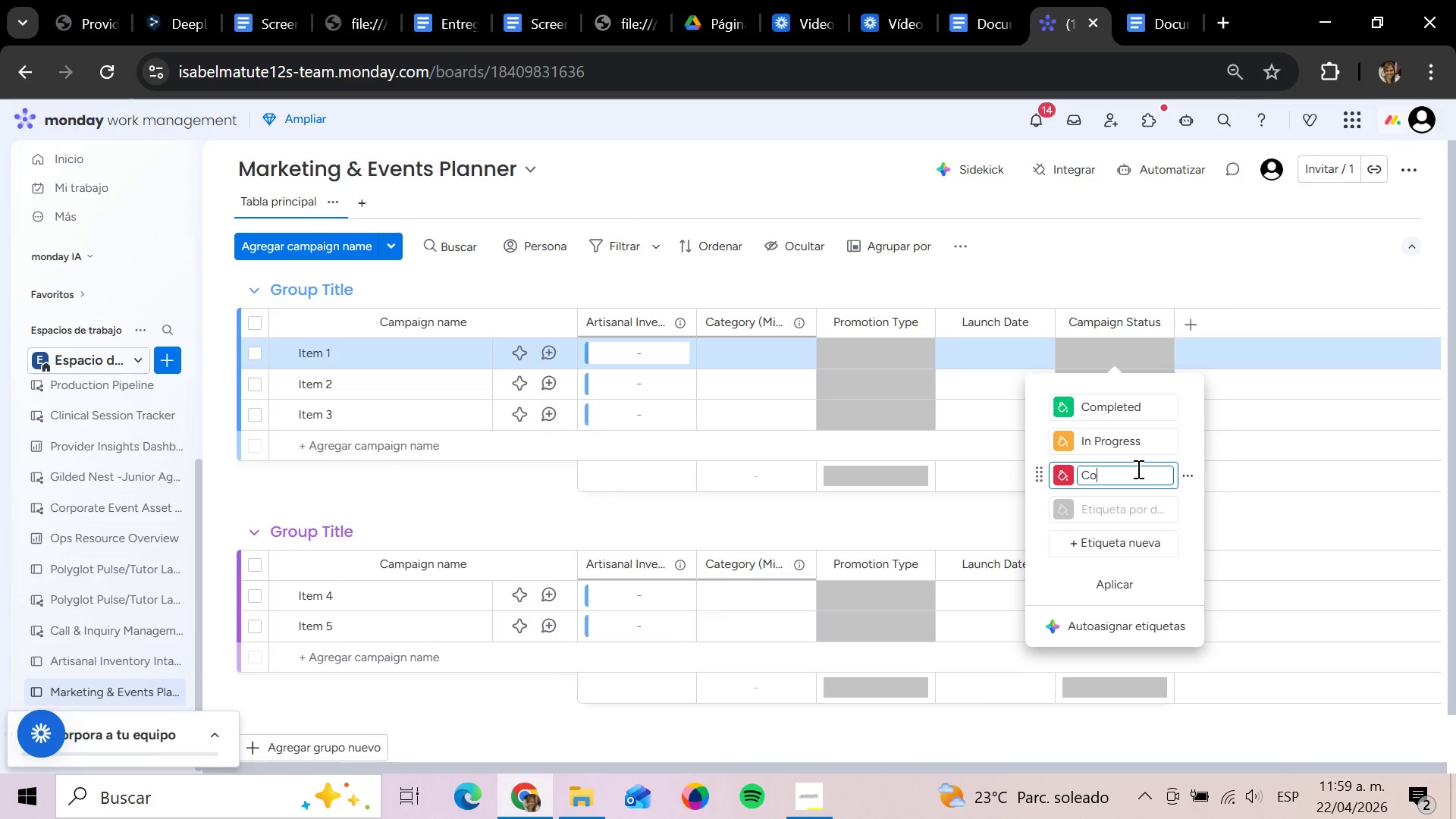 
type(Completed)
 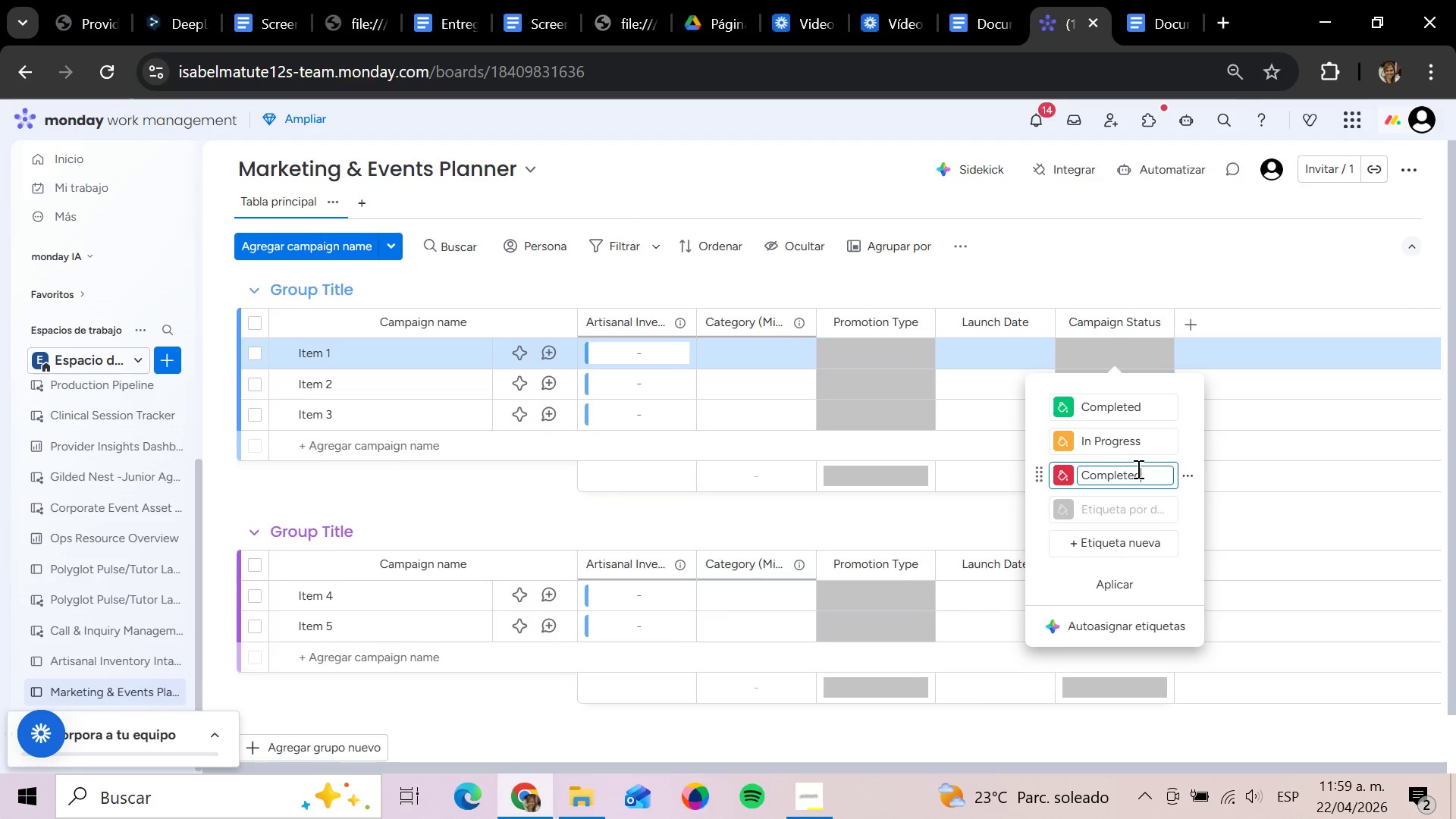 
key(Enter)
 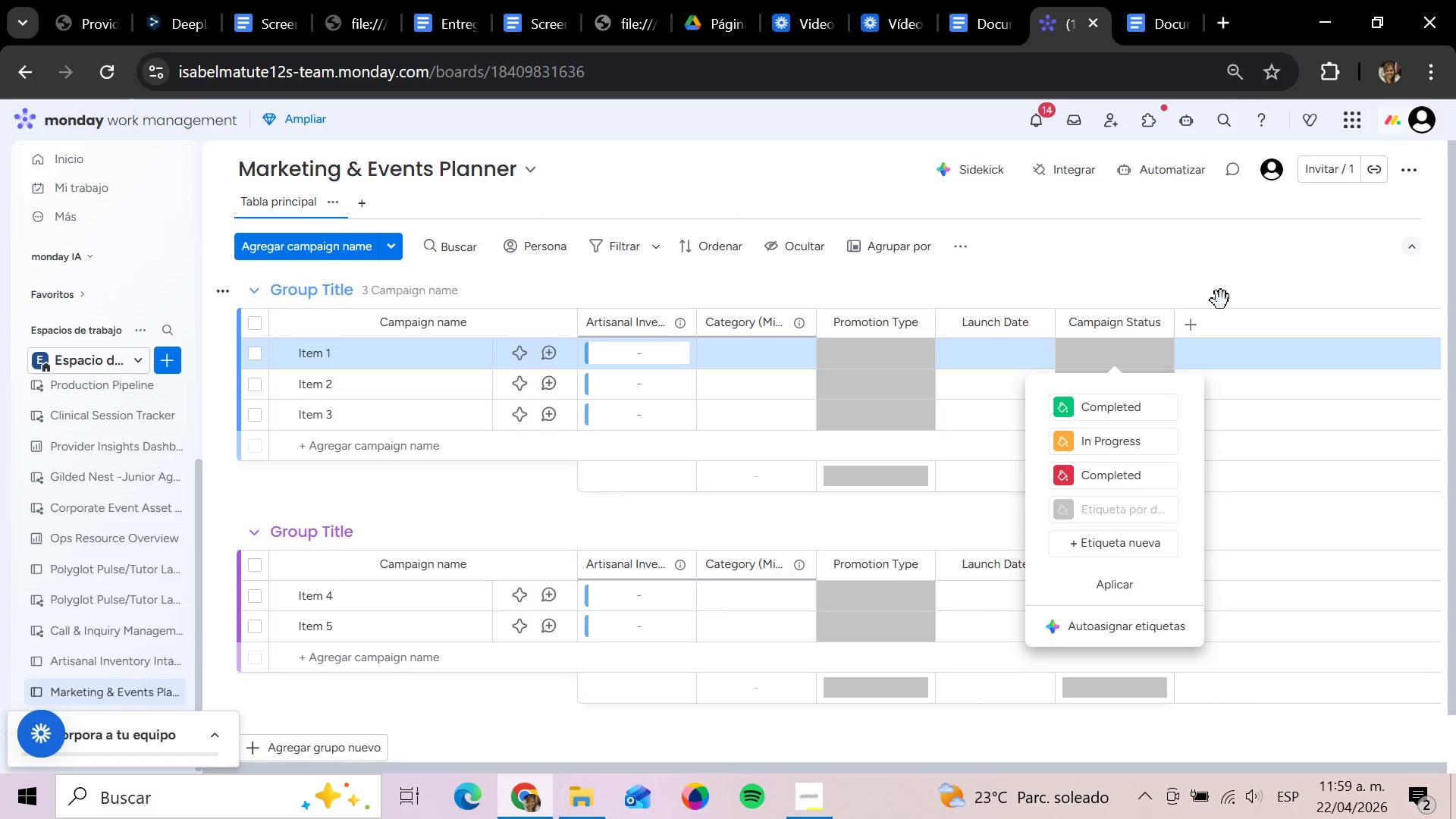 
left_click([1253, 294])
 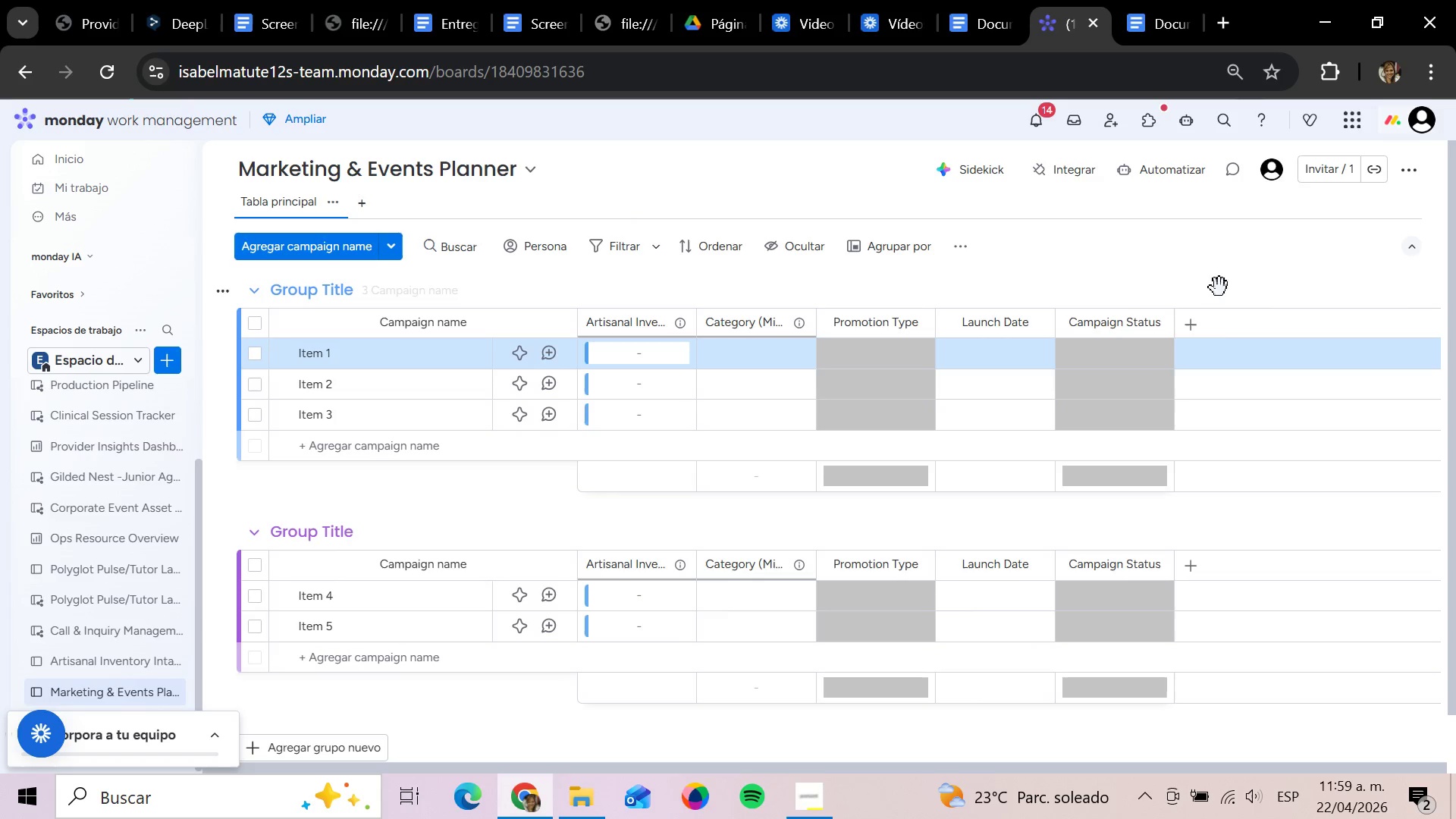 
left_click([1181, 321])
 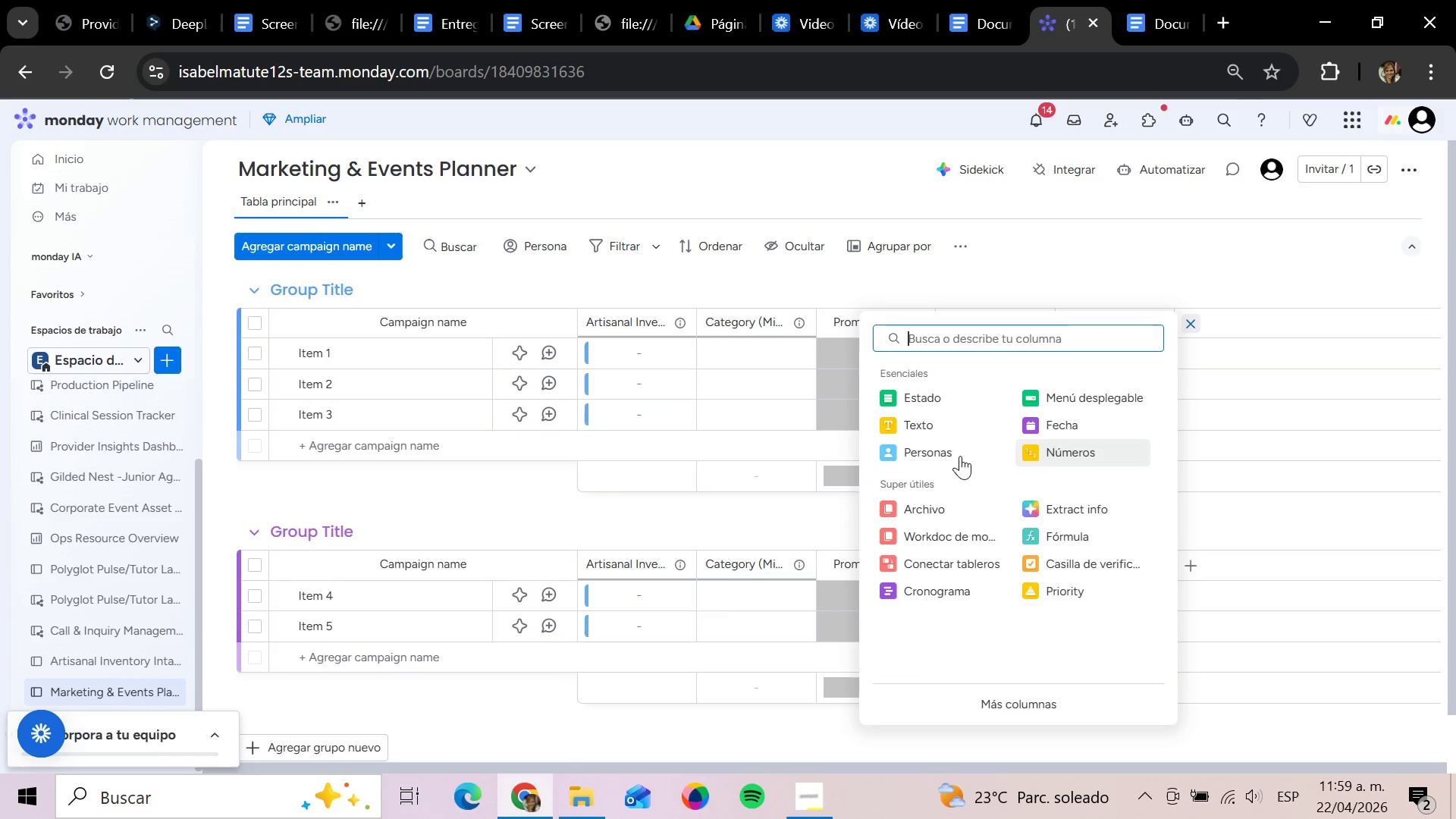 
left_click([938, 435])
 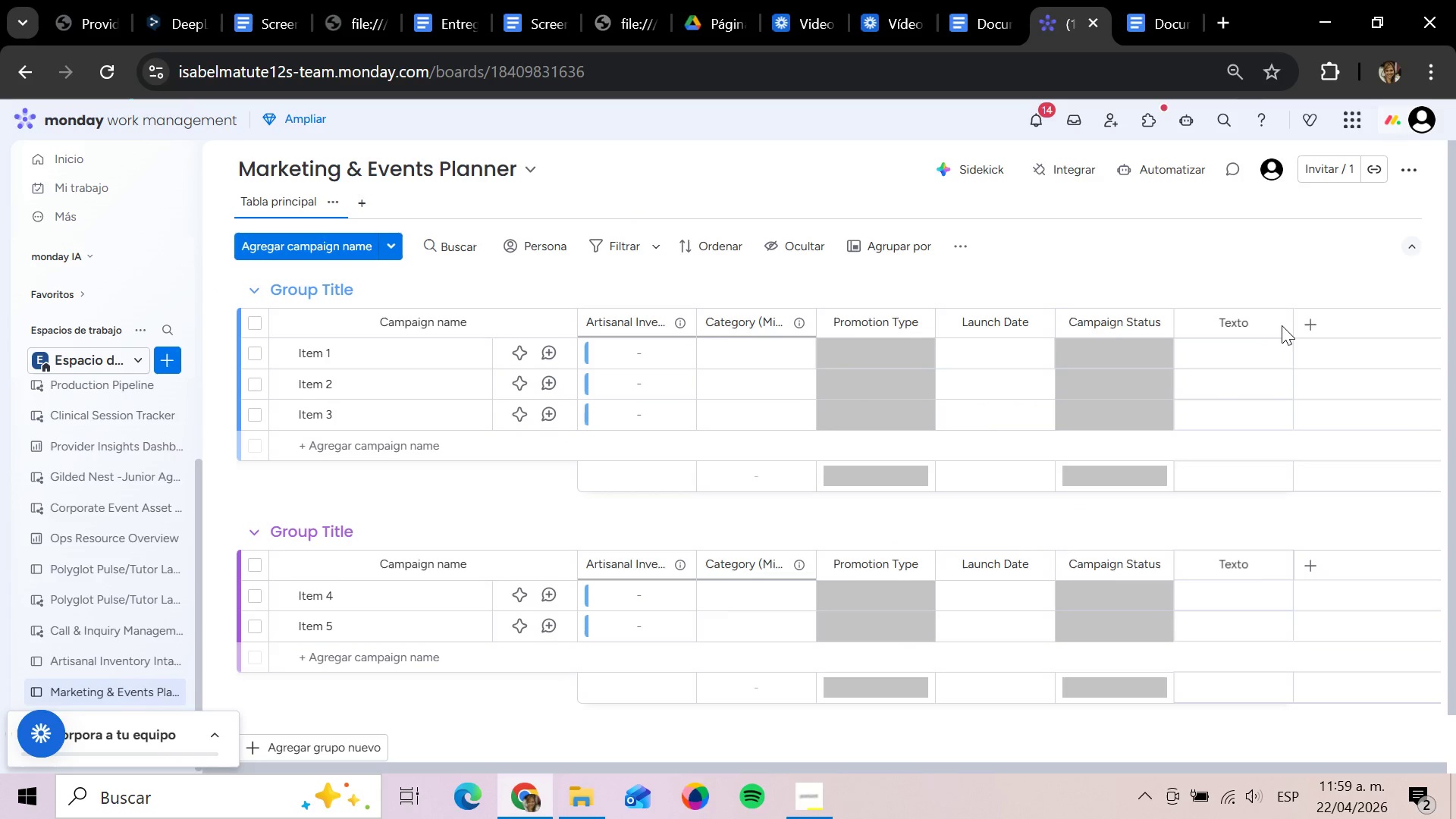 
left_click([1274, 323])
 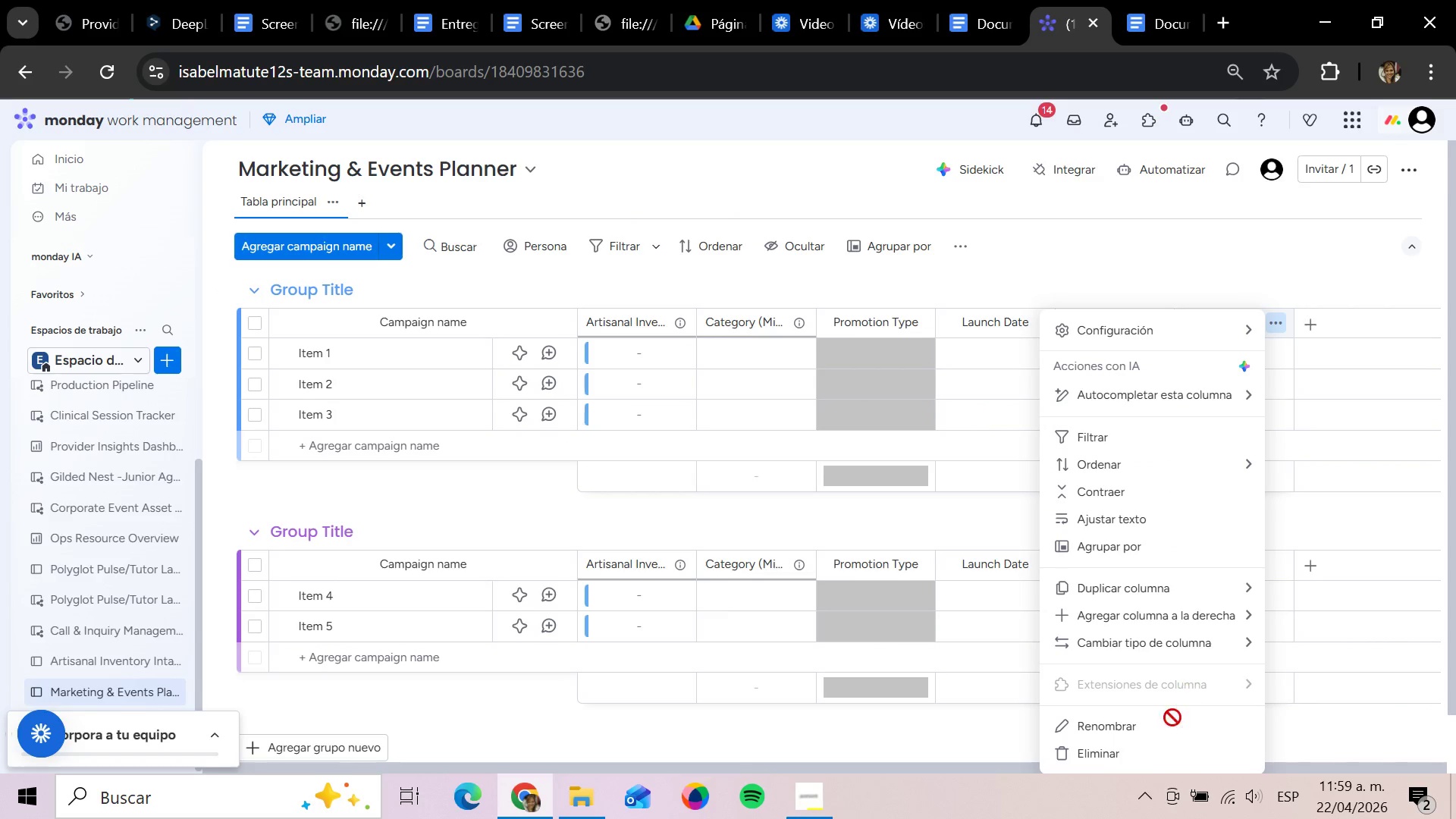 
left_click([1153, 754])
 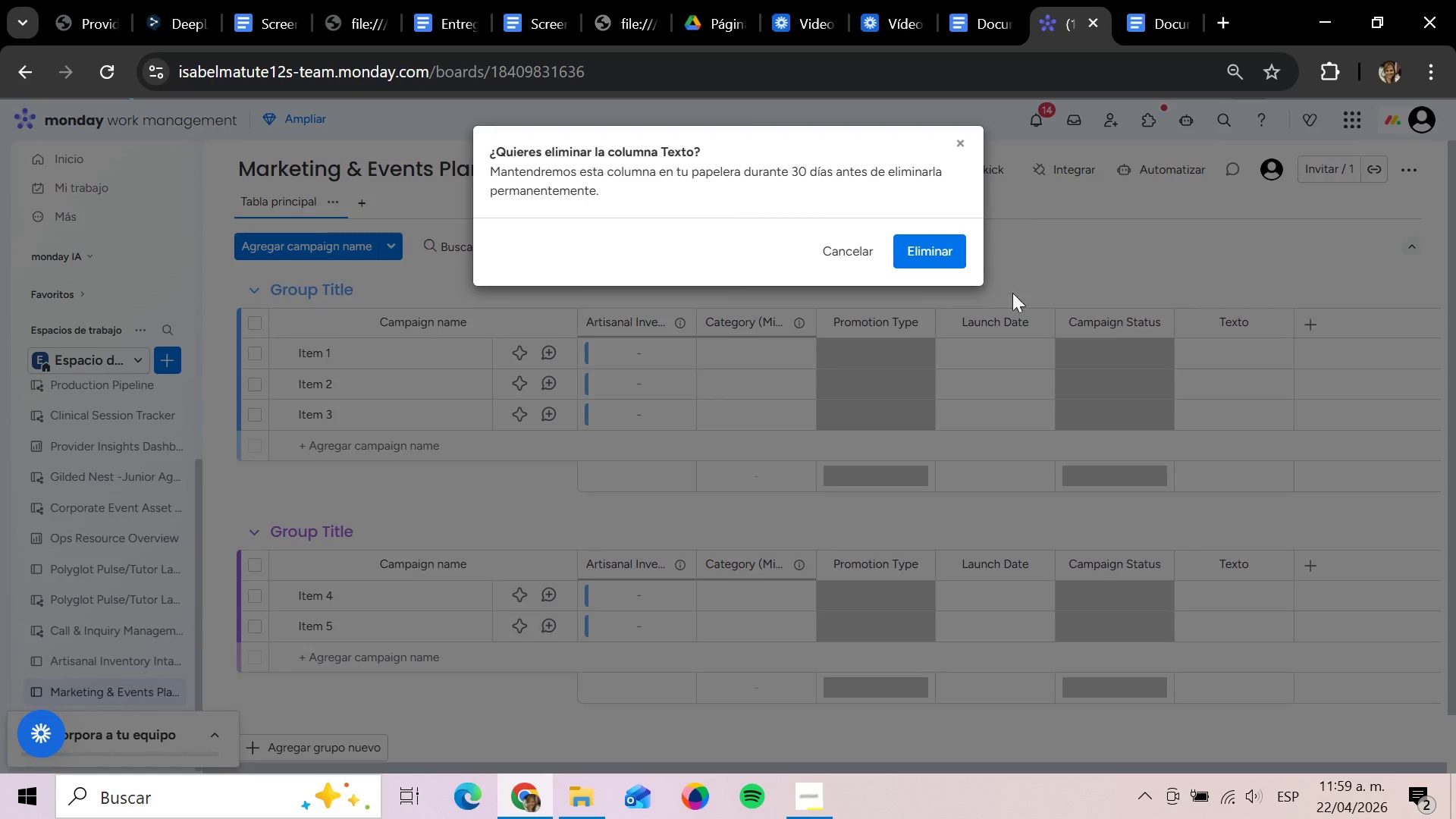 
left_click([953, 240])
 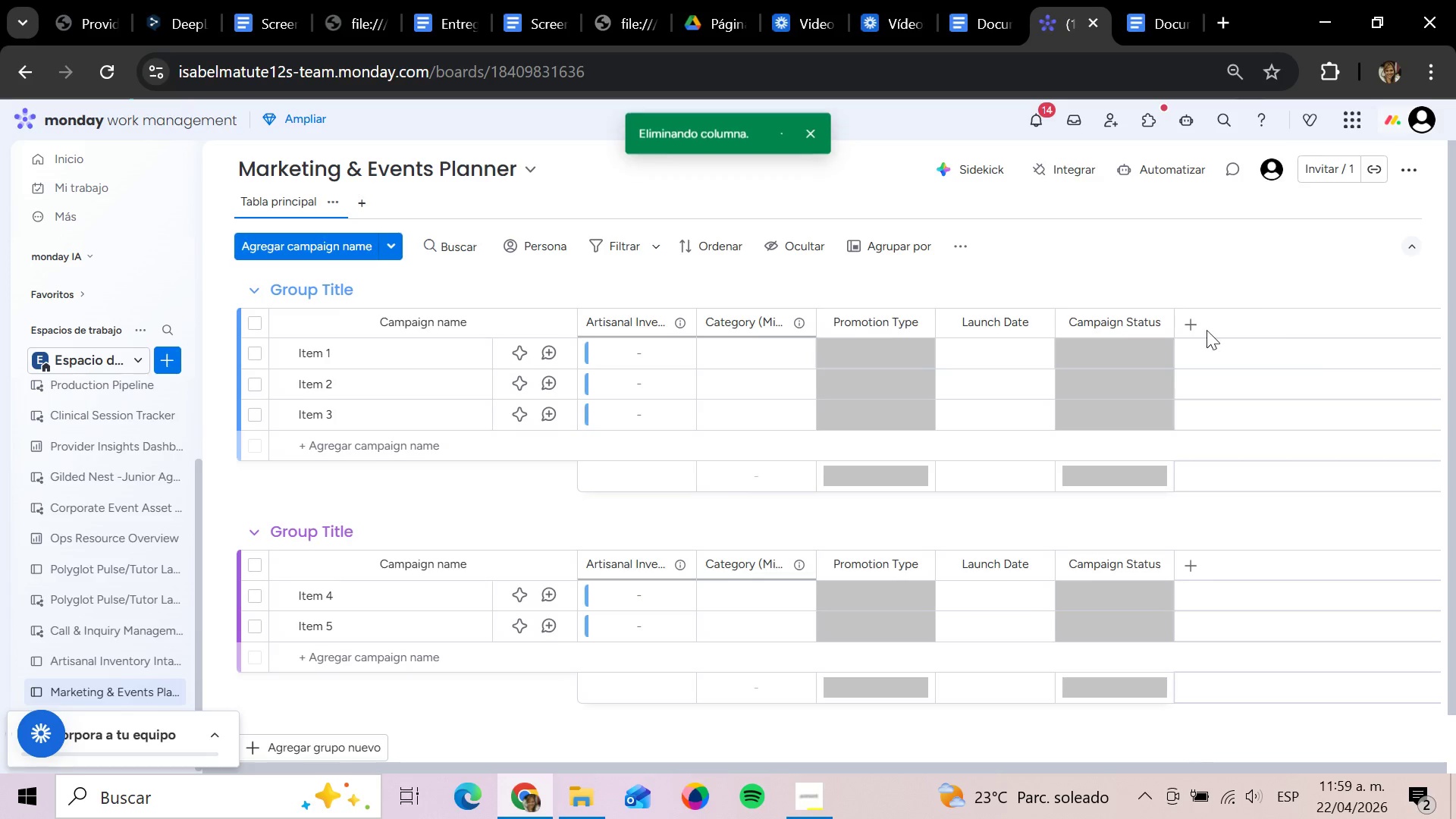 
left_click([1187, 320])
 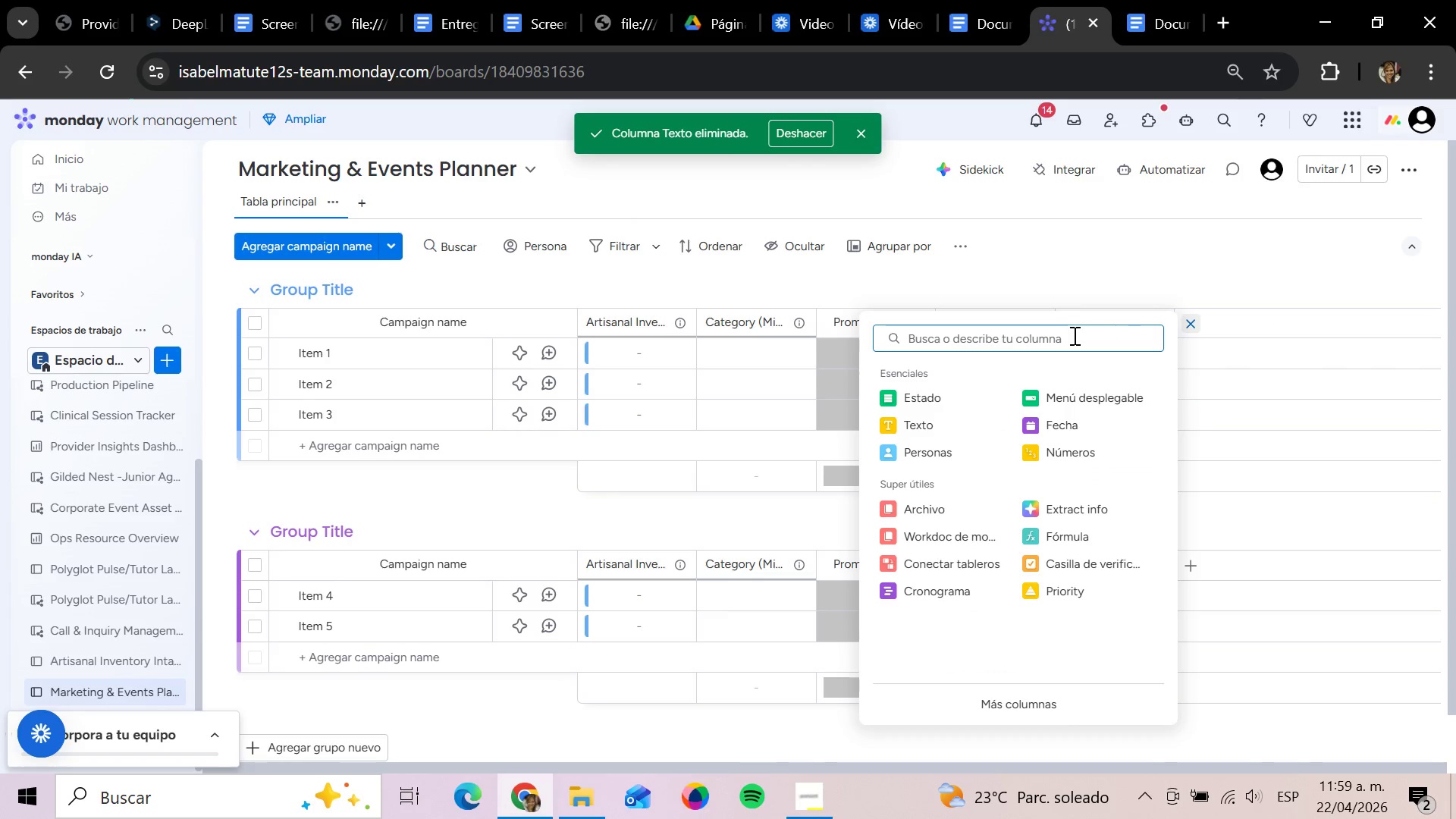 
type(texto largo)
 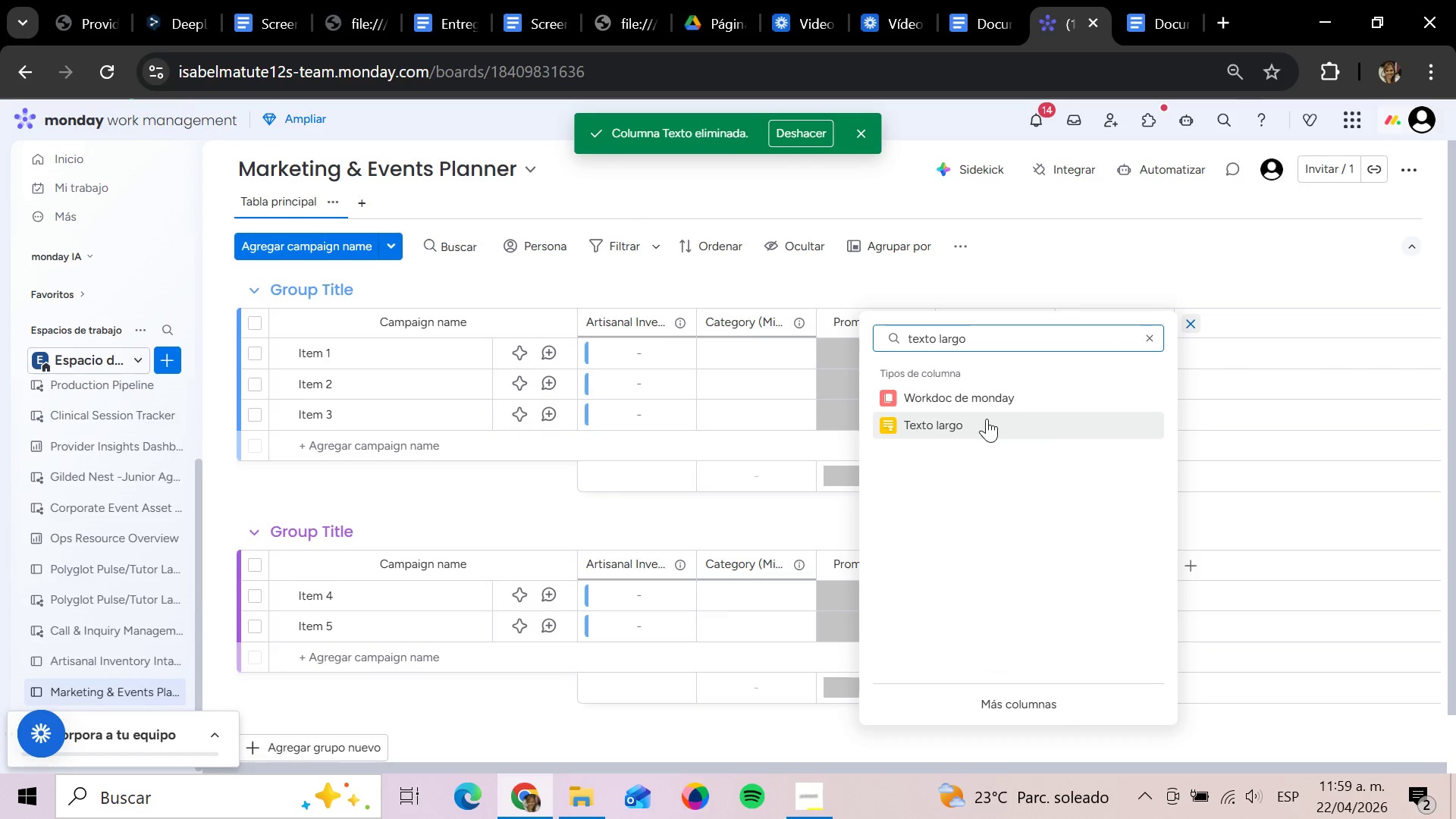 
left_click([989, 423])
 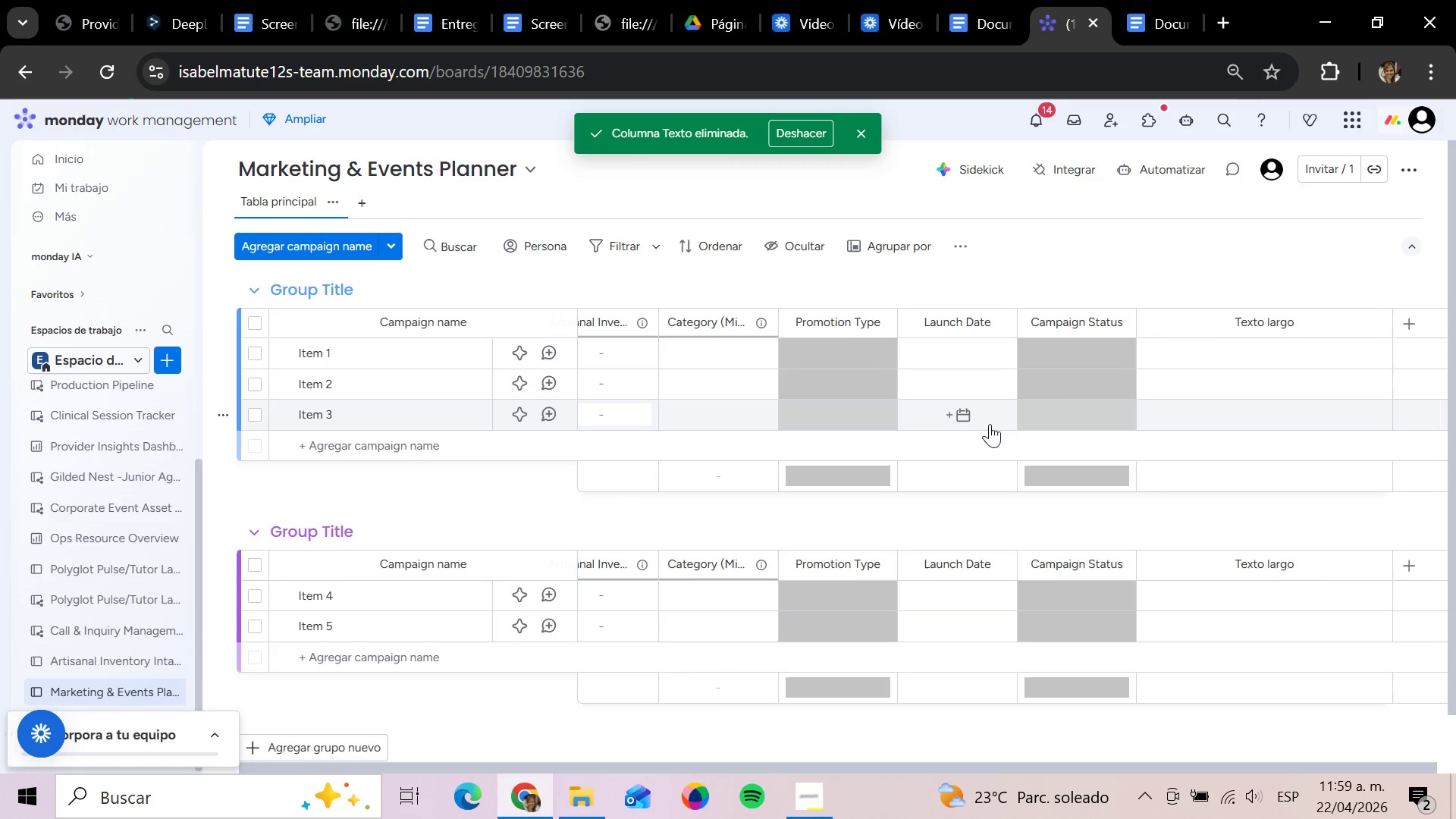 
wait(9.31)
 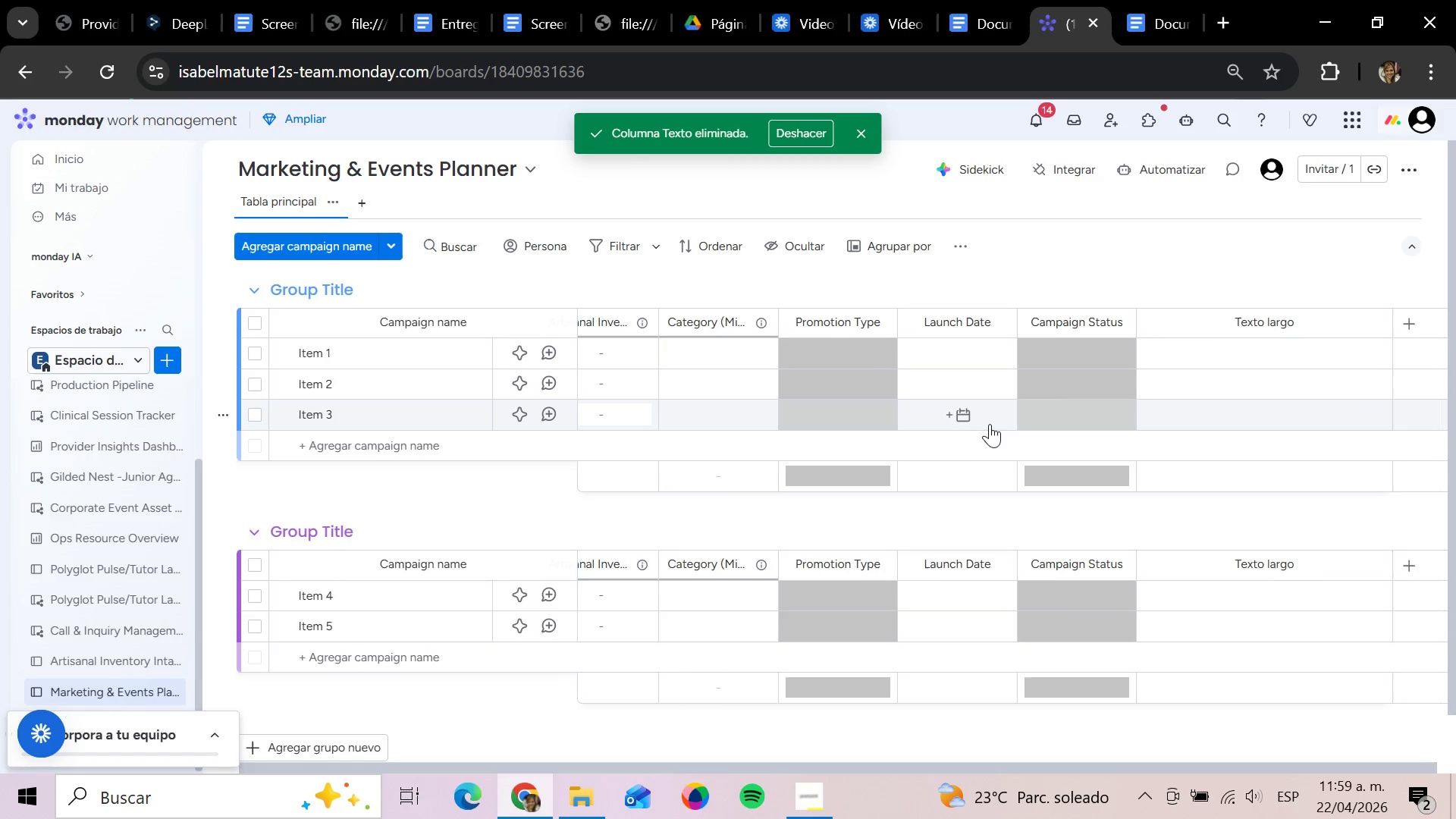 
left_click([1310, 331])
 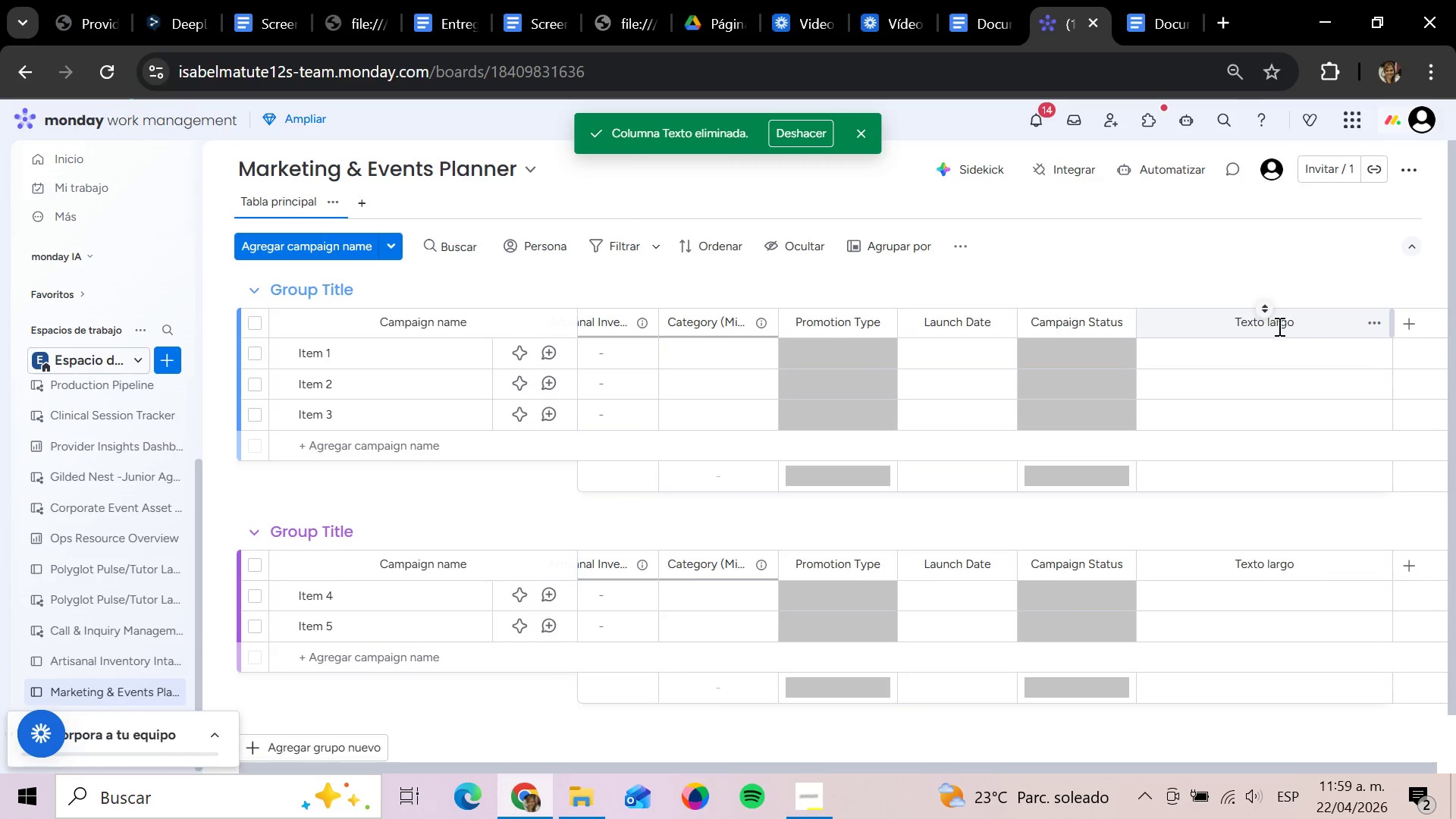 
left_click([1288, 325])
 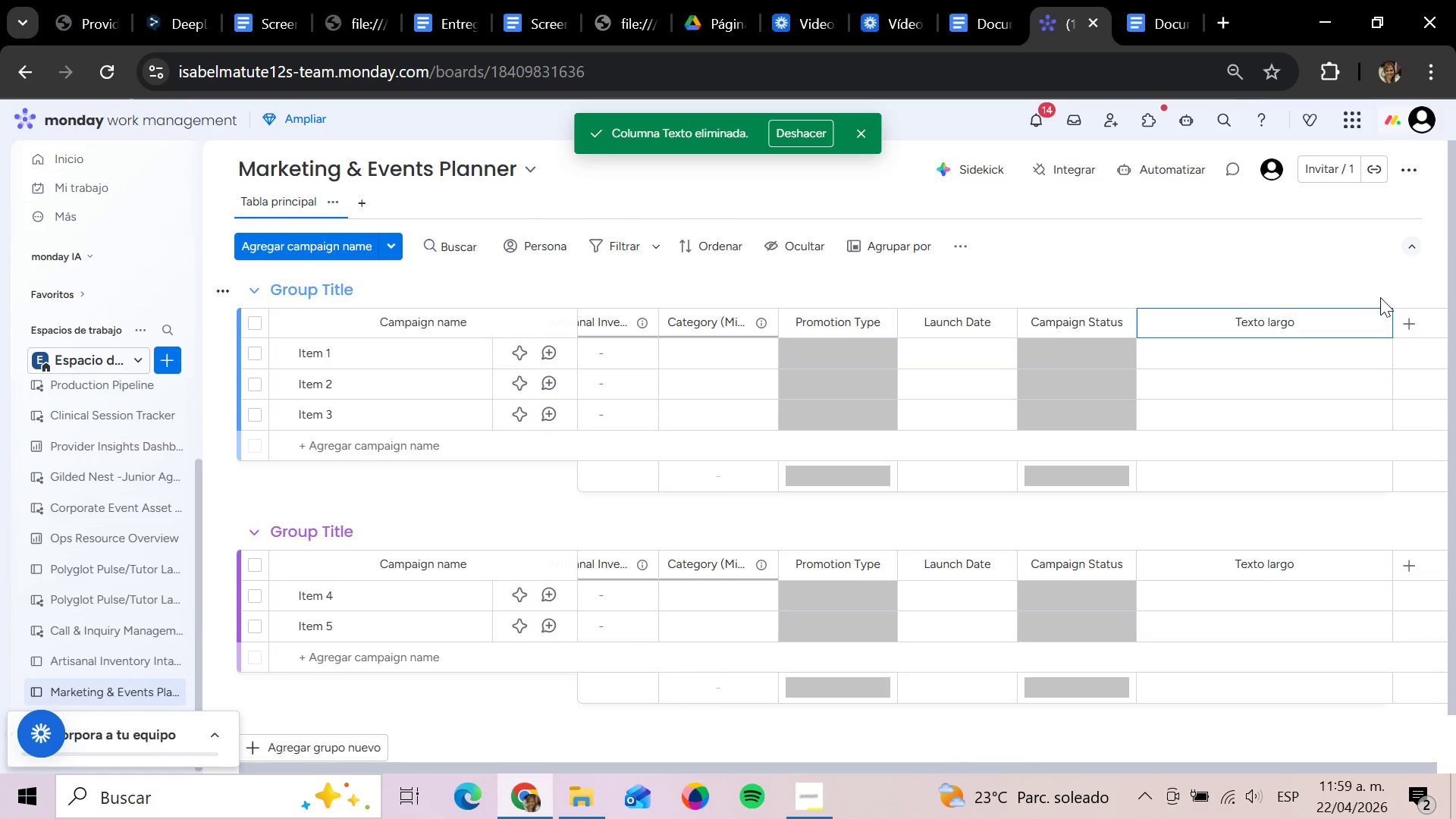 
hold_key(key=Backspace, duration=1.19)
 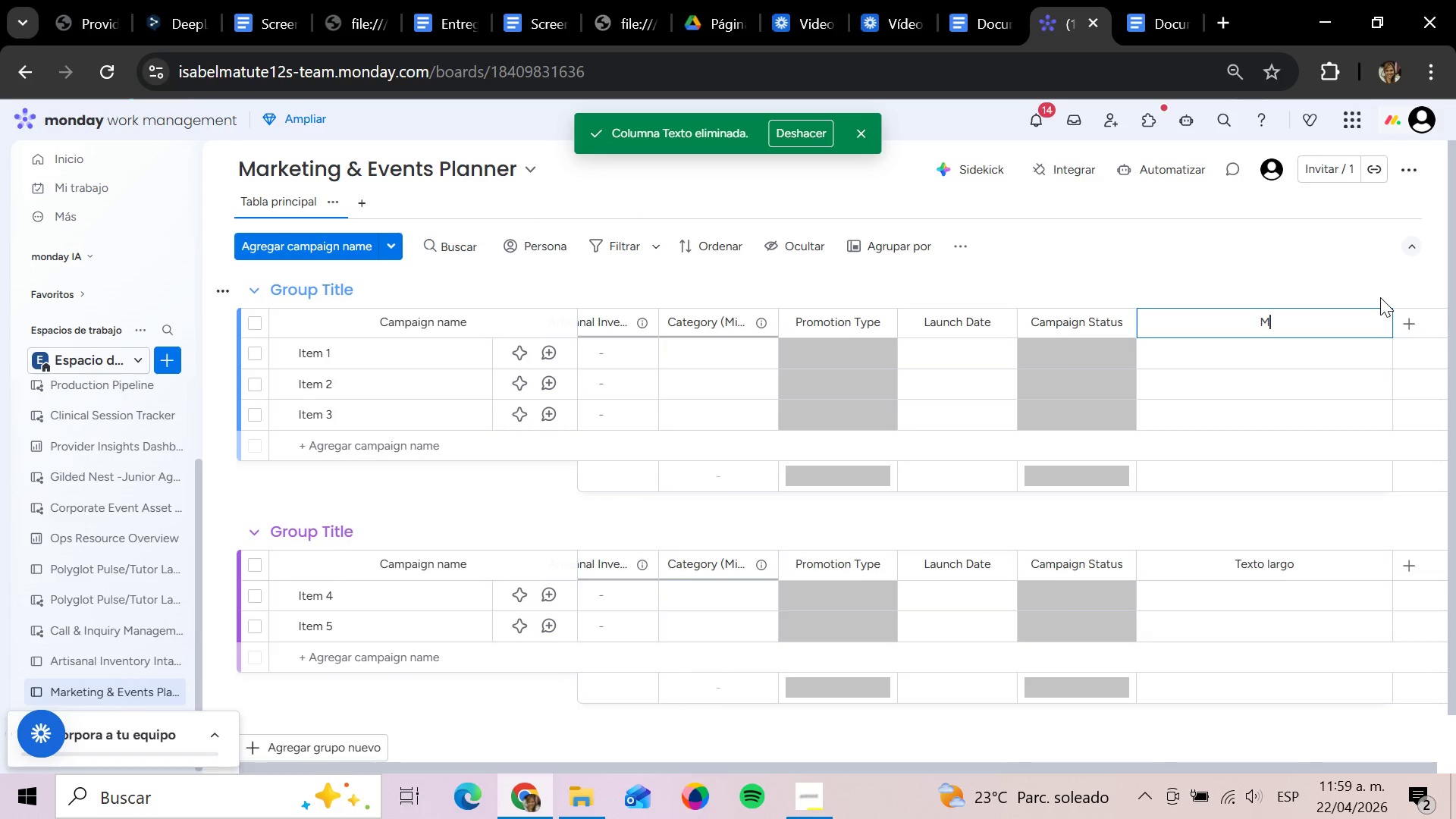 
type(Markei)
key(Backspace)
type(ting Notes)
 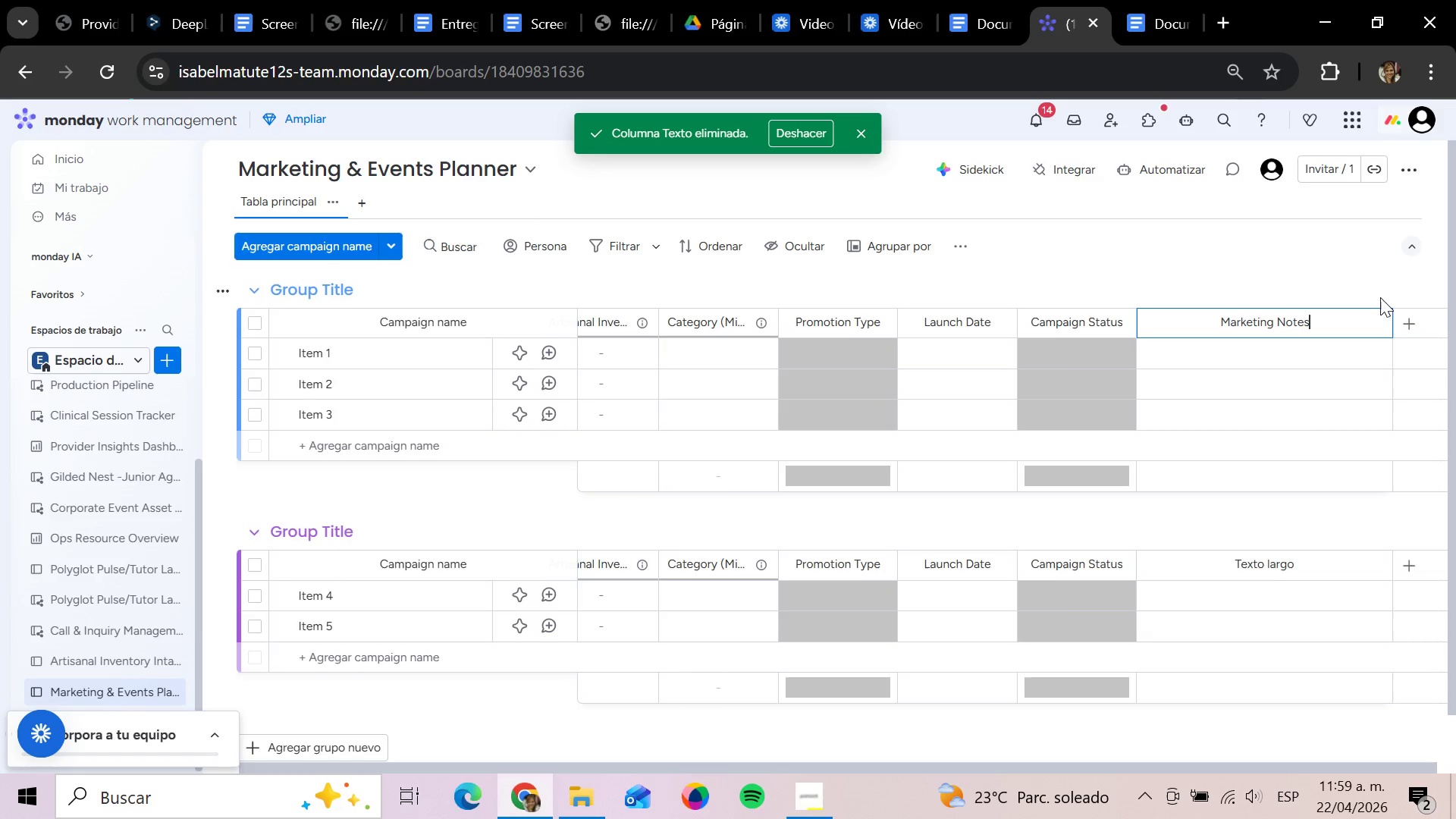 
key(Enter)
 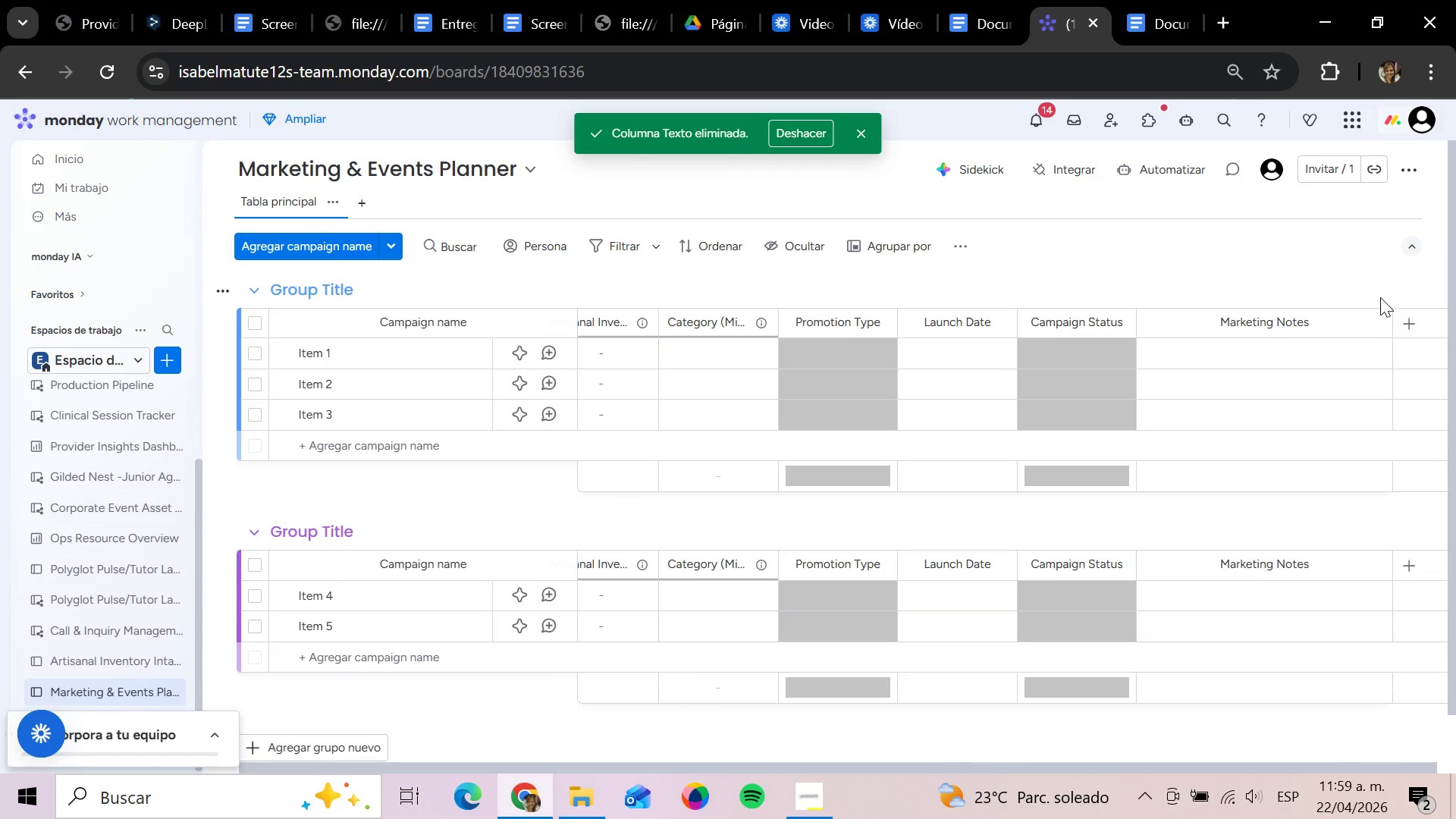 
wait(7.0)
 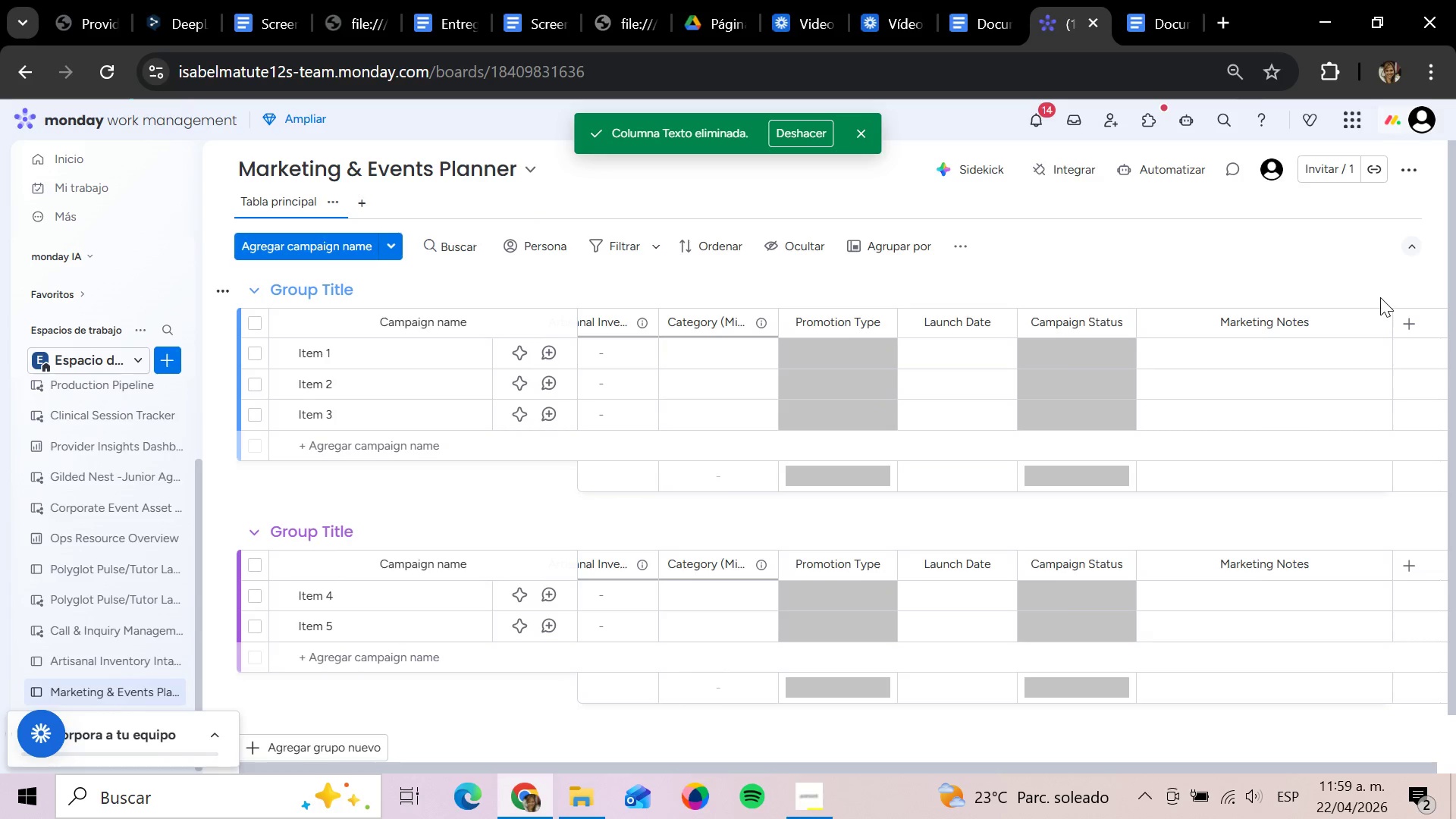 
left_click([818, 792])